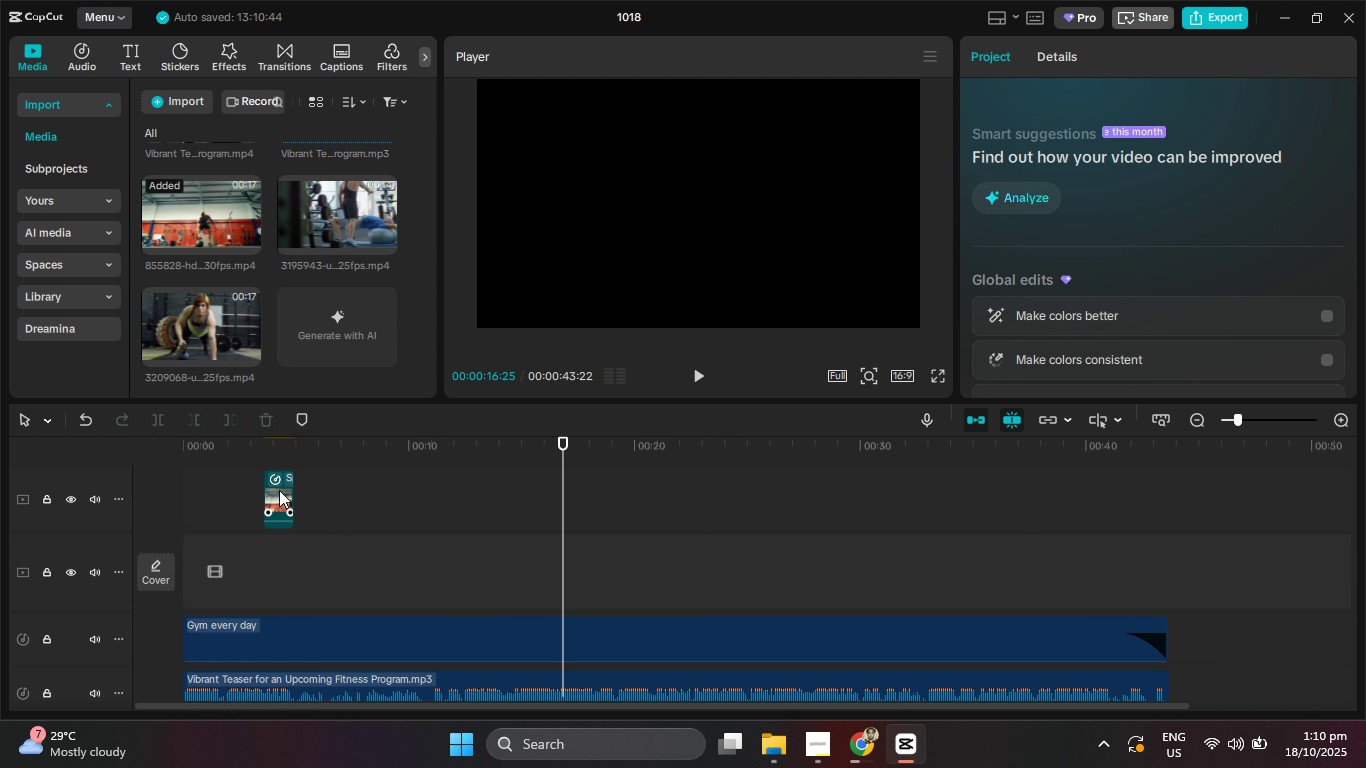 
left_click([279, 490])
 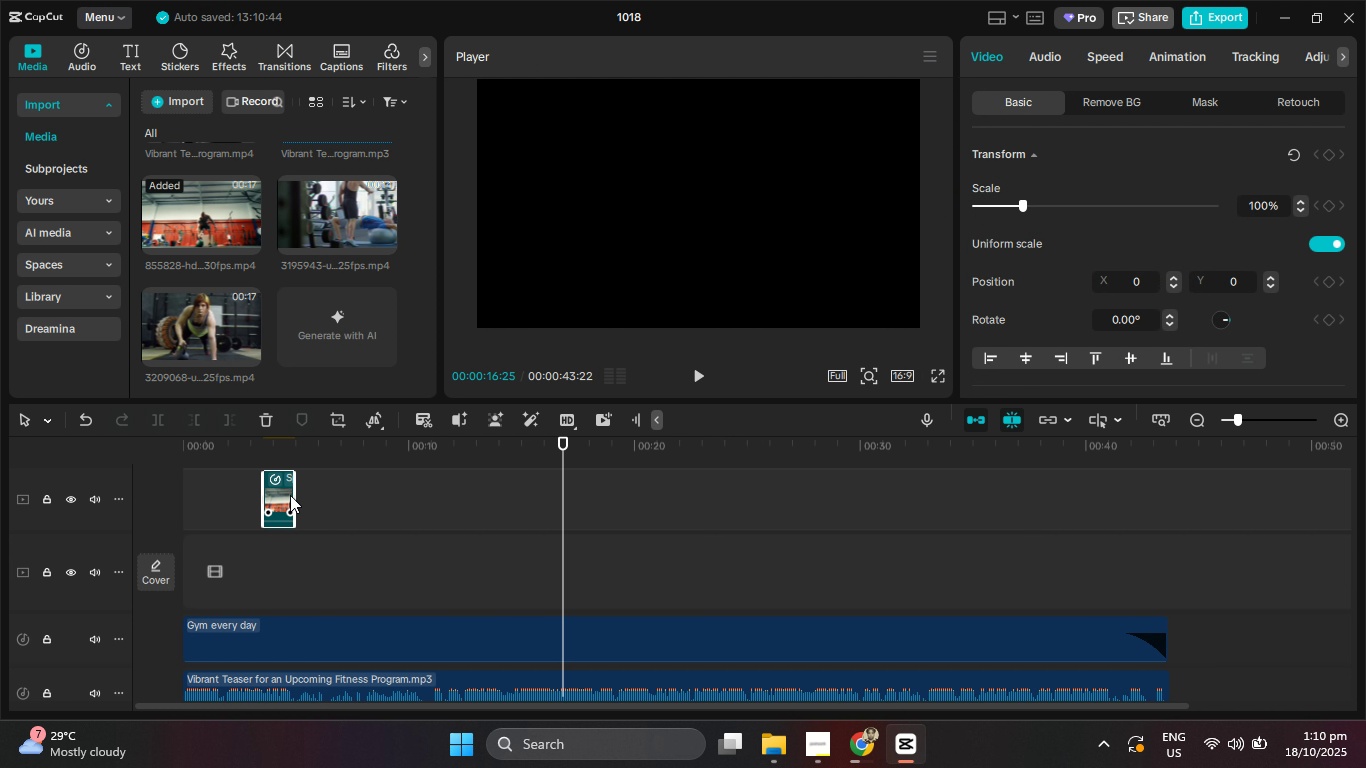 
key(Delete)
 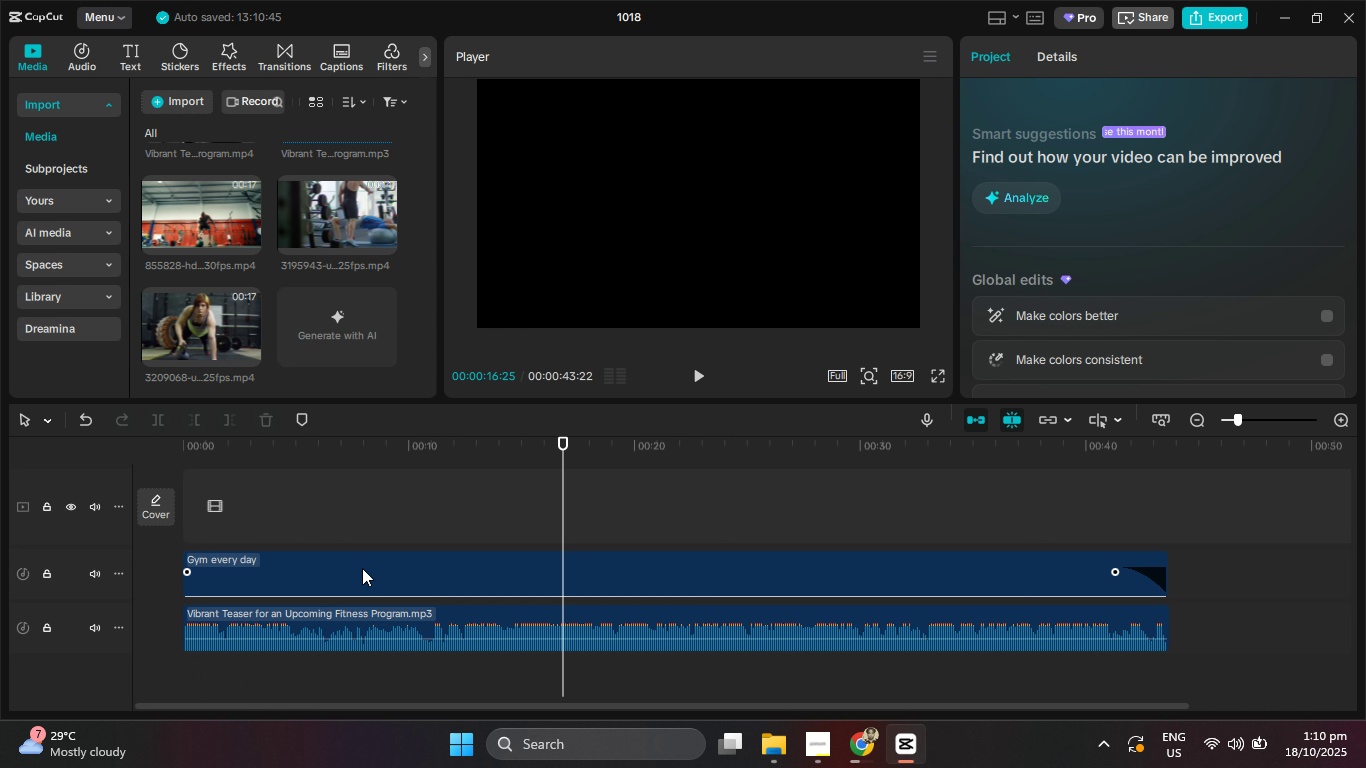 
scroll: coordinate [253, 232], scroll_direction: up, amount: 18.0
 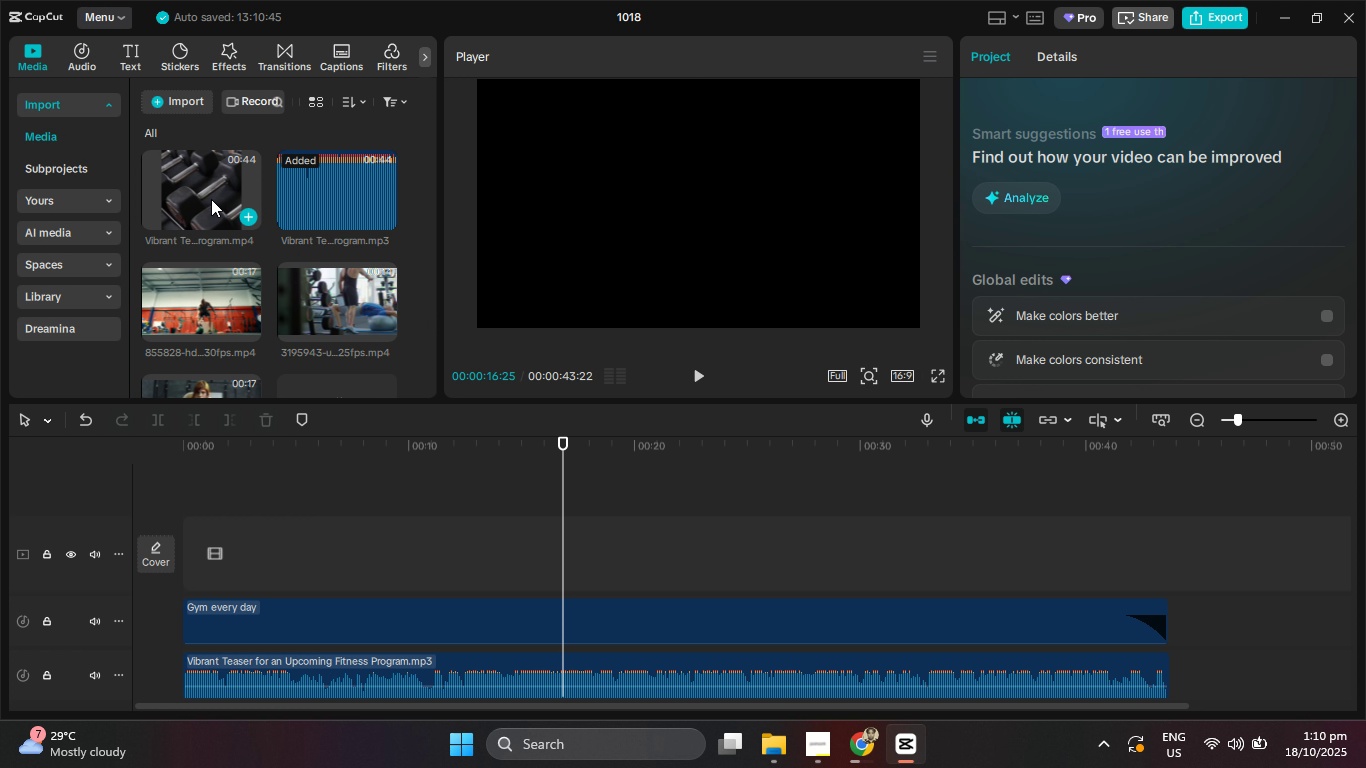 
left_click_drag(start_coordinate=[211, 196], to_coordinate=[204, 578])
 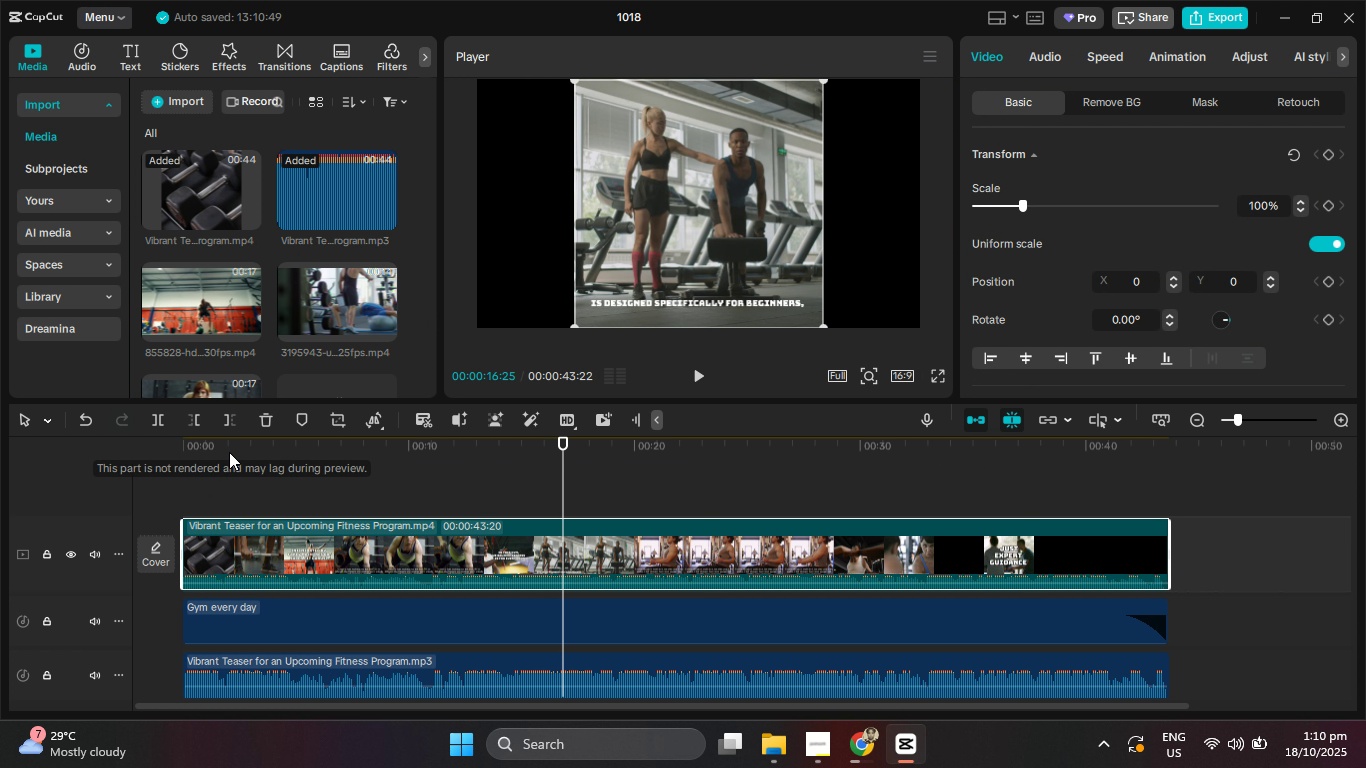 
left_click_drag(start_coordinate=[229, 452], to_coordinate=[144, 454])
 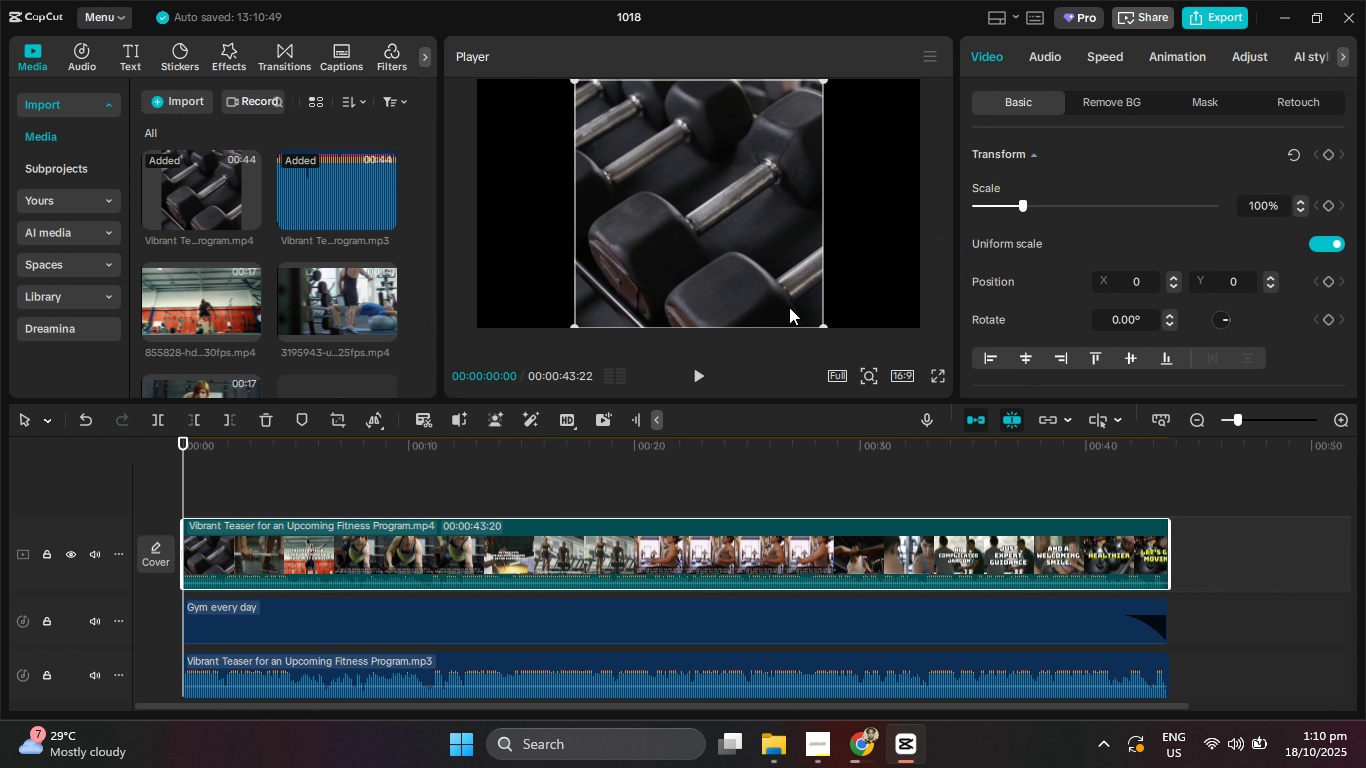 
key(Control+Z)
 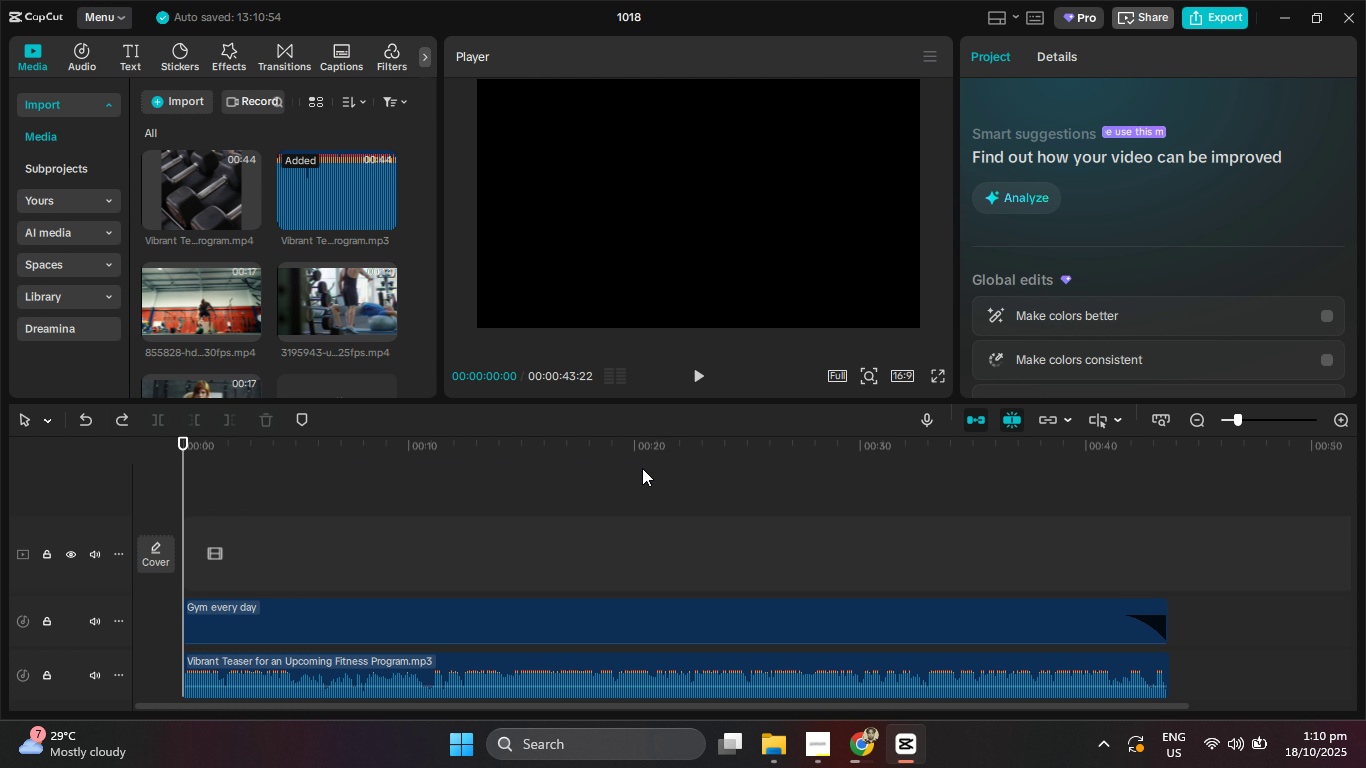 
key(Control+Z)
 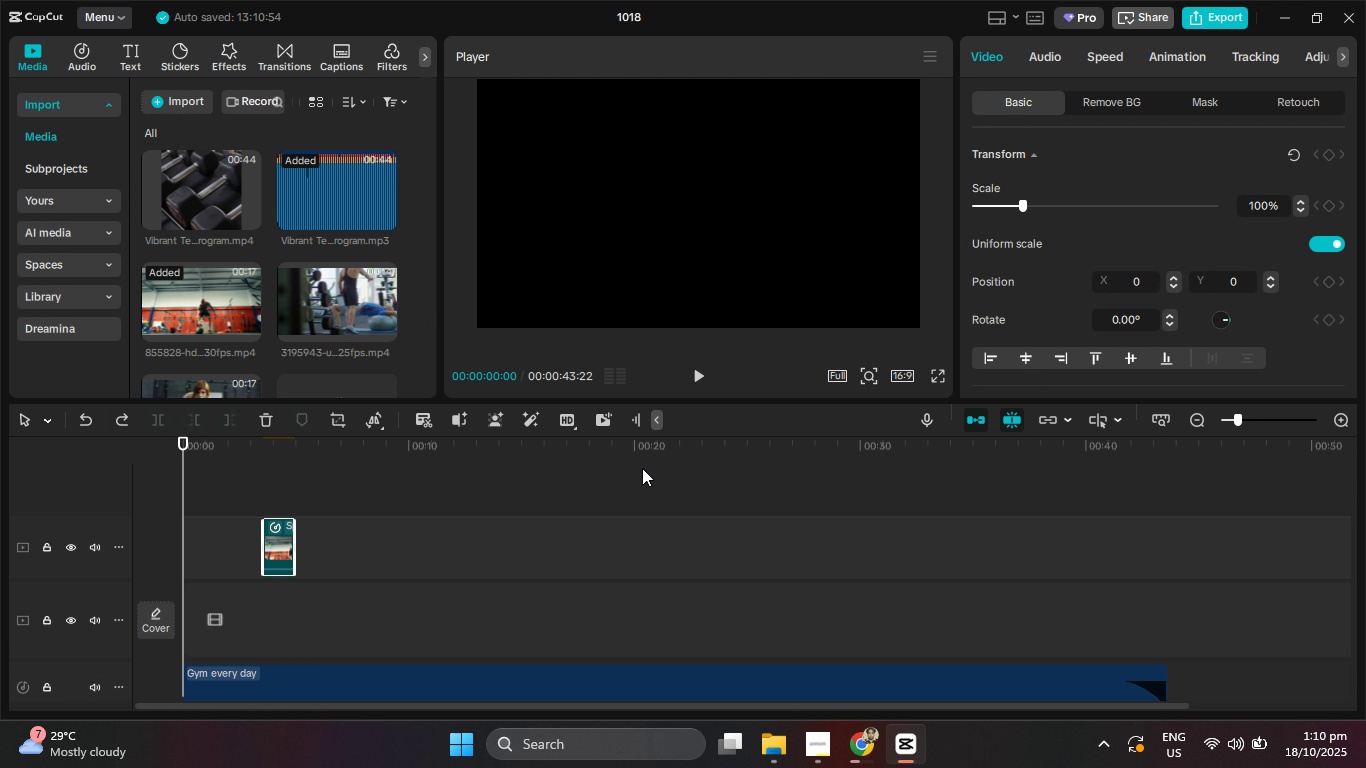 
key(Control+Z)
 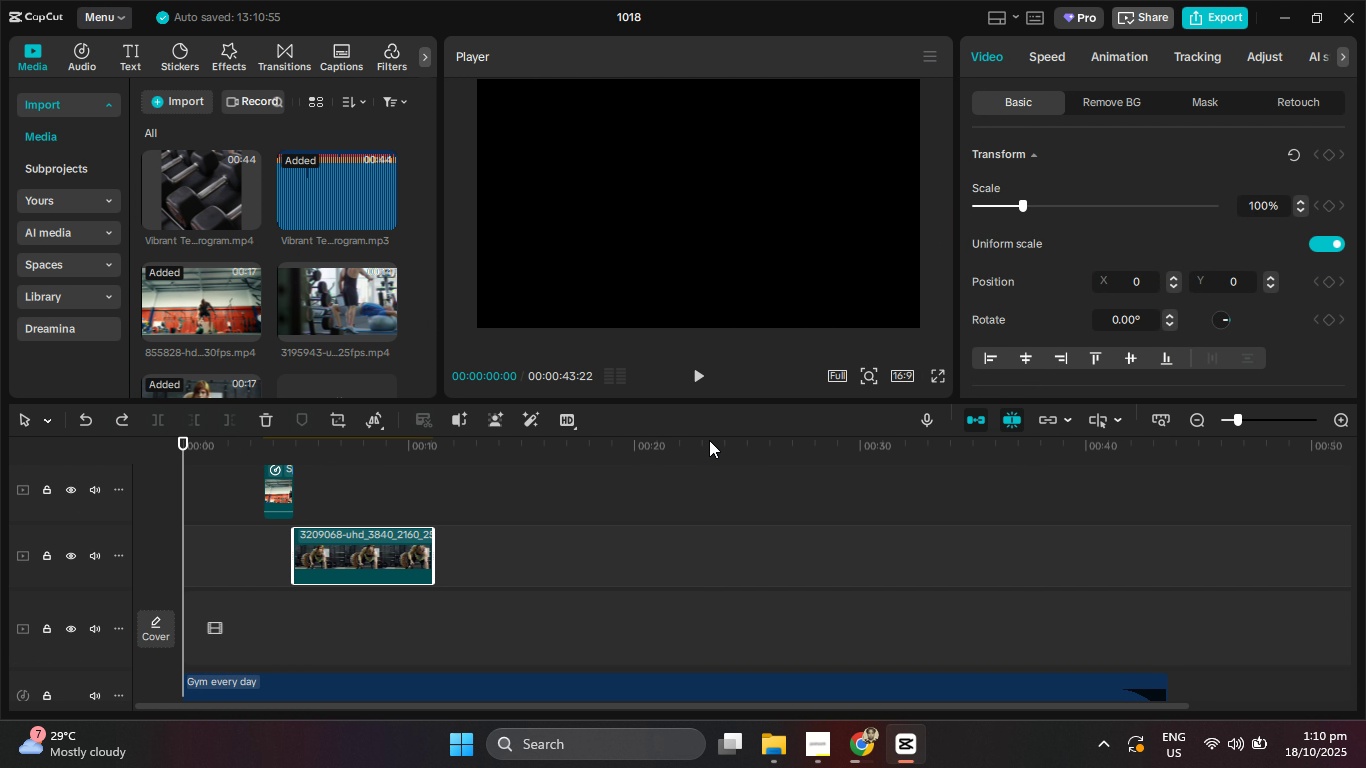 
key(Control+Z)
 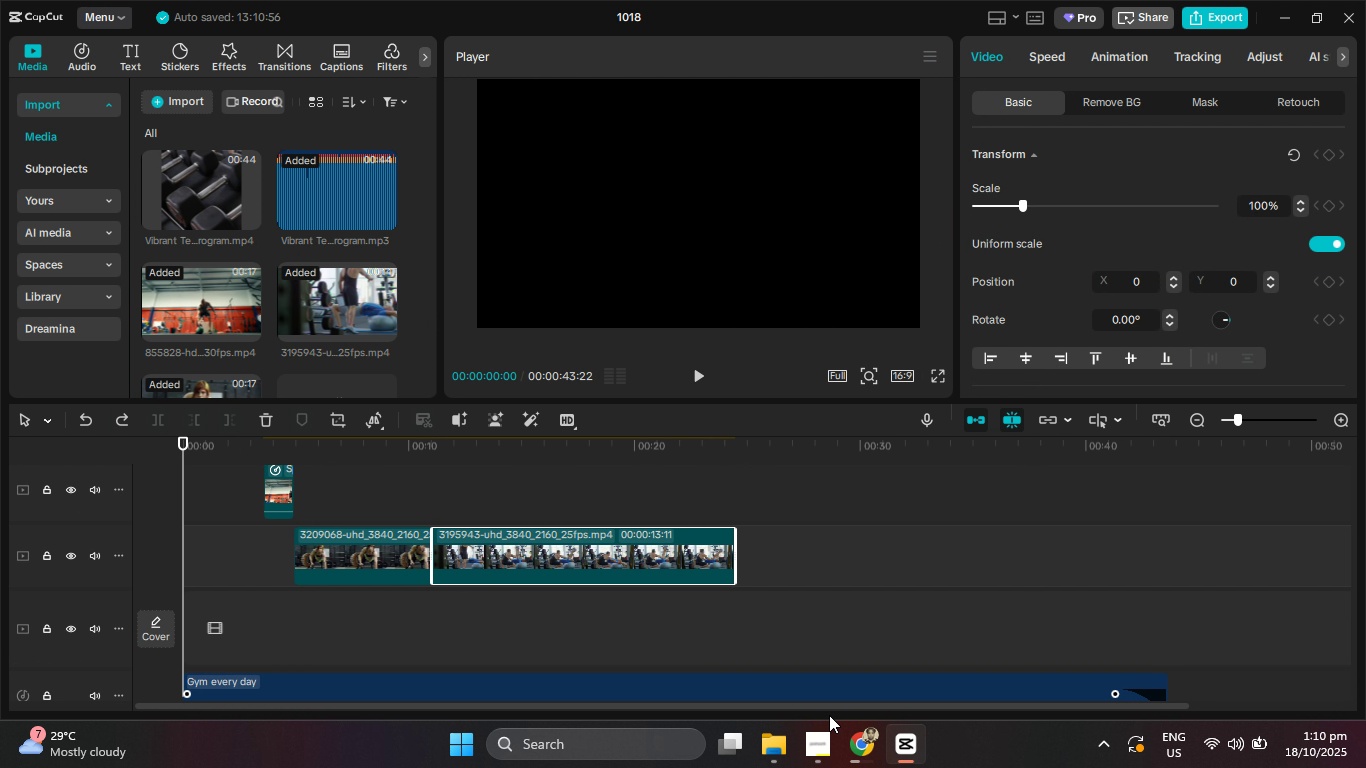 
left_click([856, 738])
 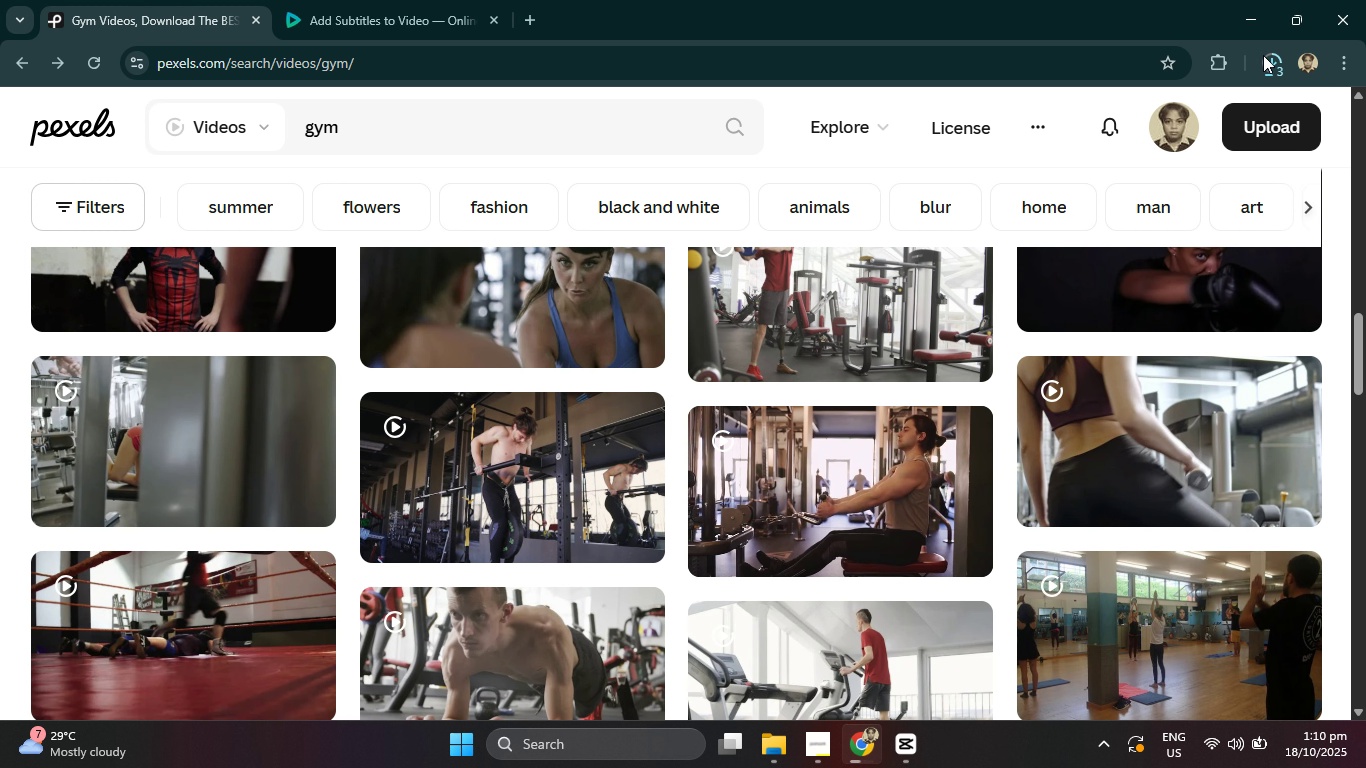 
mouse_move([1264, 81])
 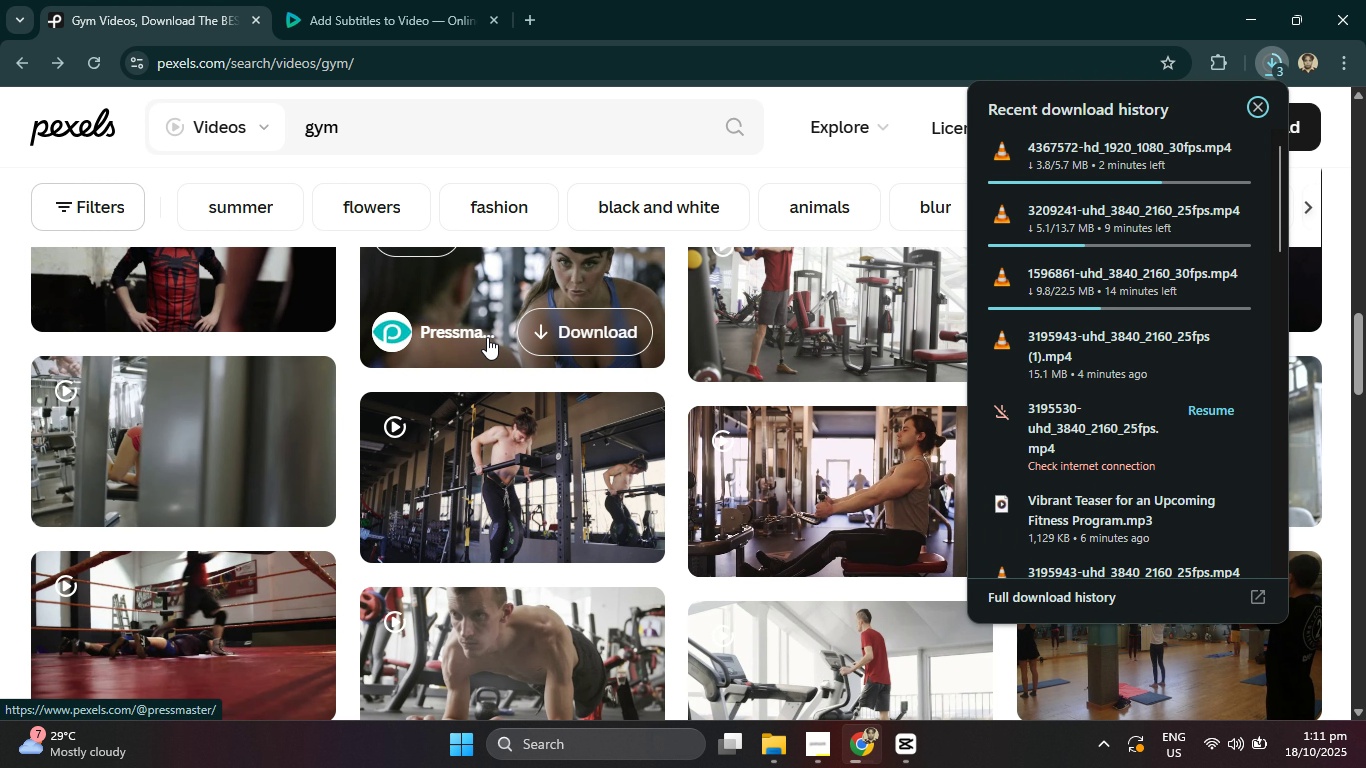 
scroll: coordinate [674, 455], scroll_direction: down, amount: 7.0
 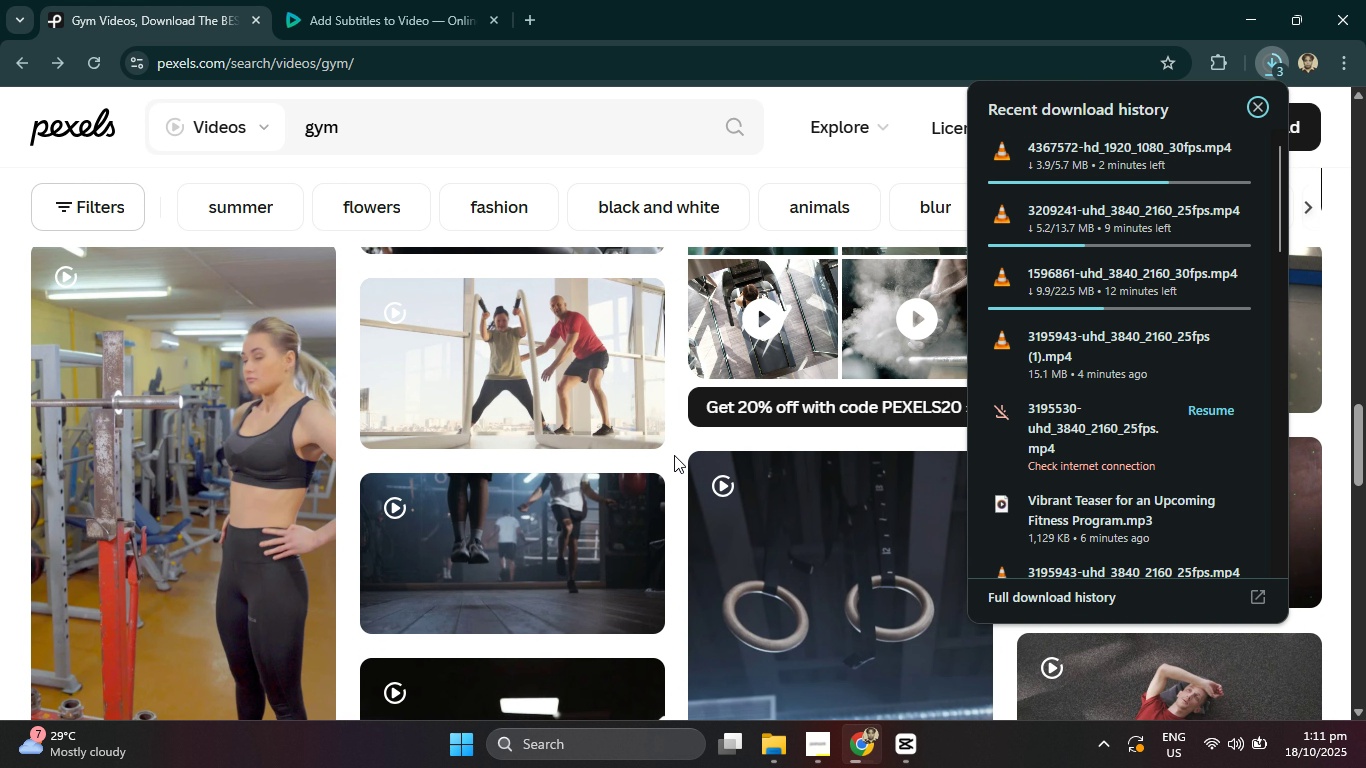 
scroll: coordinate [674, 455], scroll_direction: up, amount: 2.0
 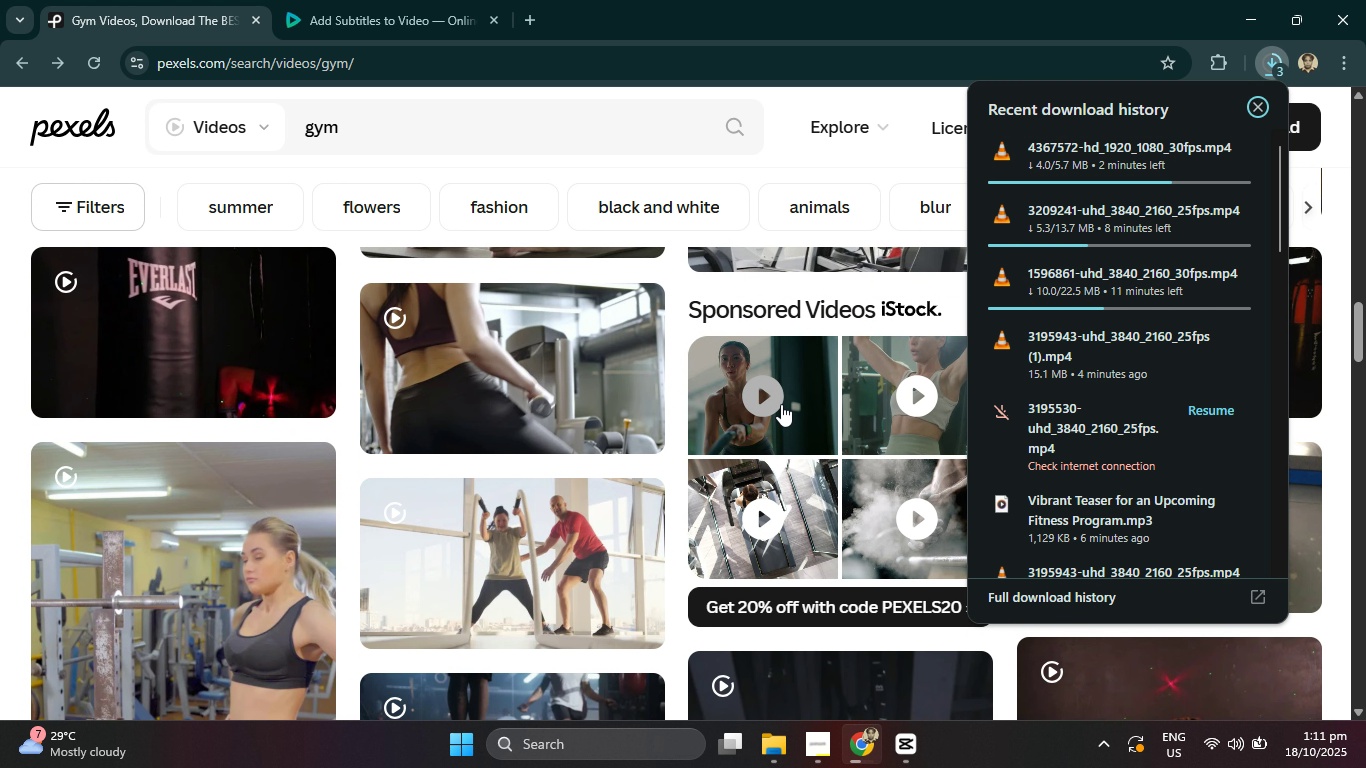 
scroll: coordinate [701, 415], scroll_direction: down, amount: 5.0
 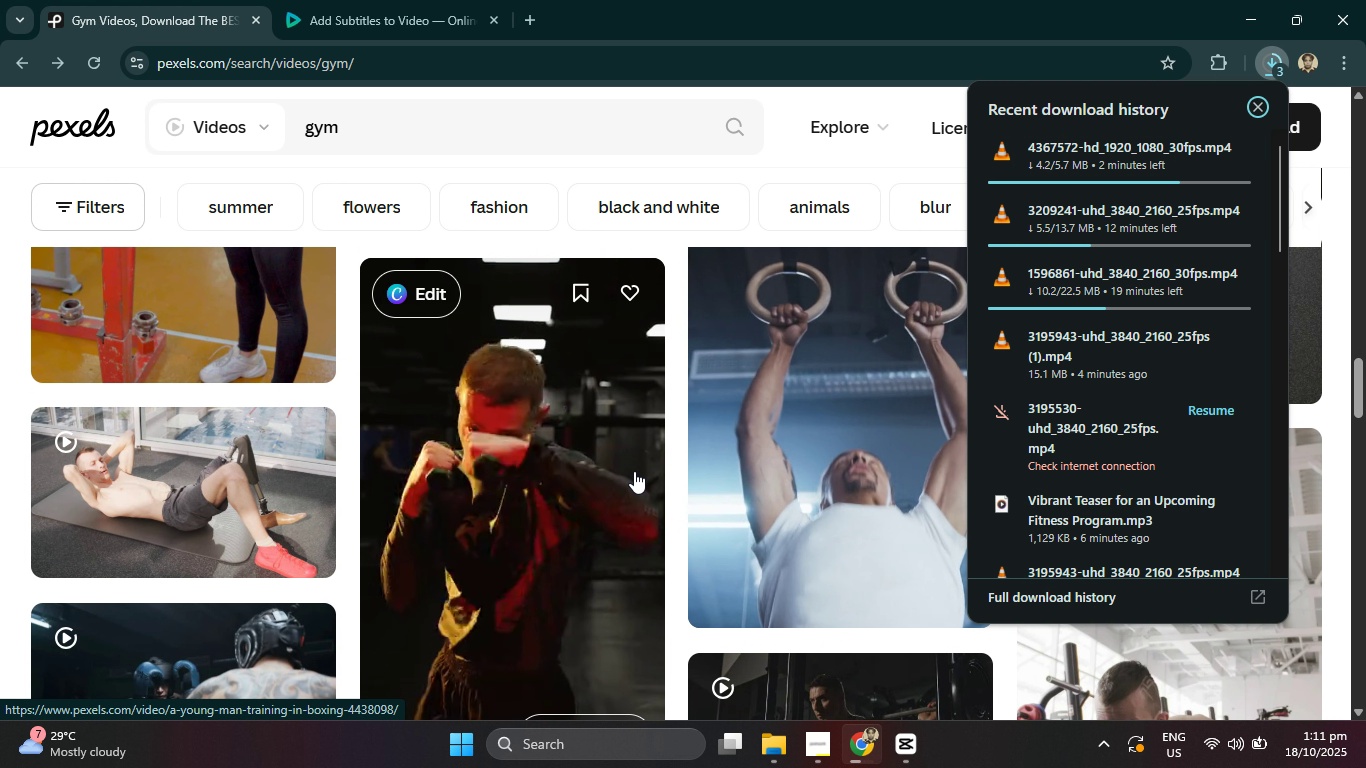 
scroll: coordinate [674, 451], scroll_direction: down, amount: 7.0
 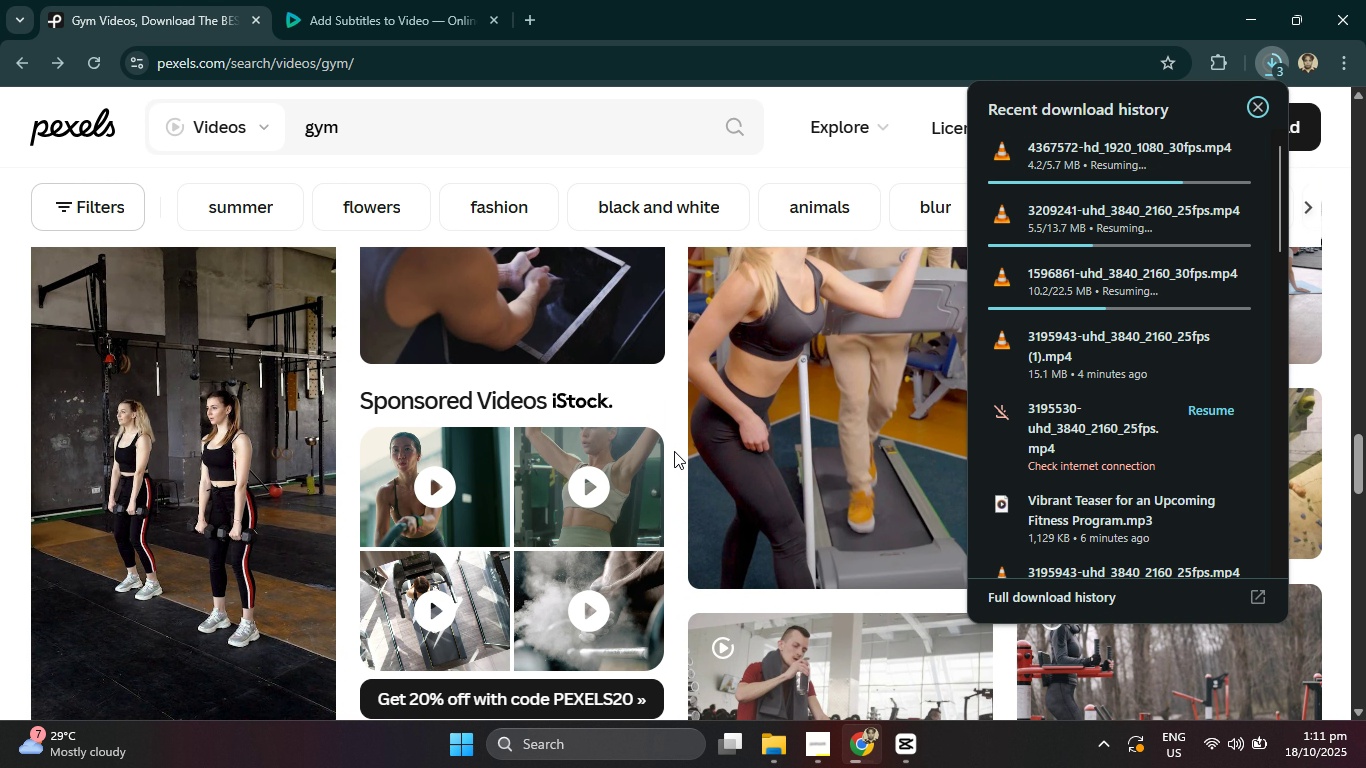 
scroll: coordinate [666, 466], scroll_direction: down, amount: 6.0
 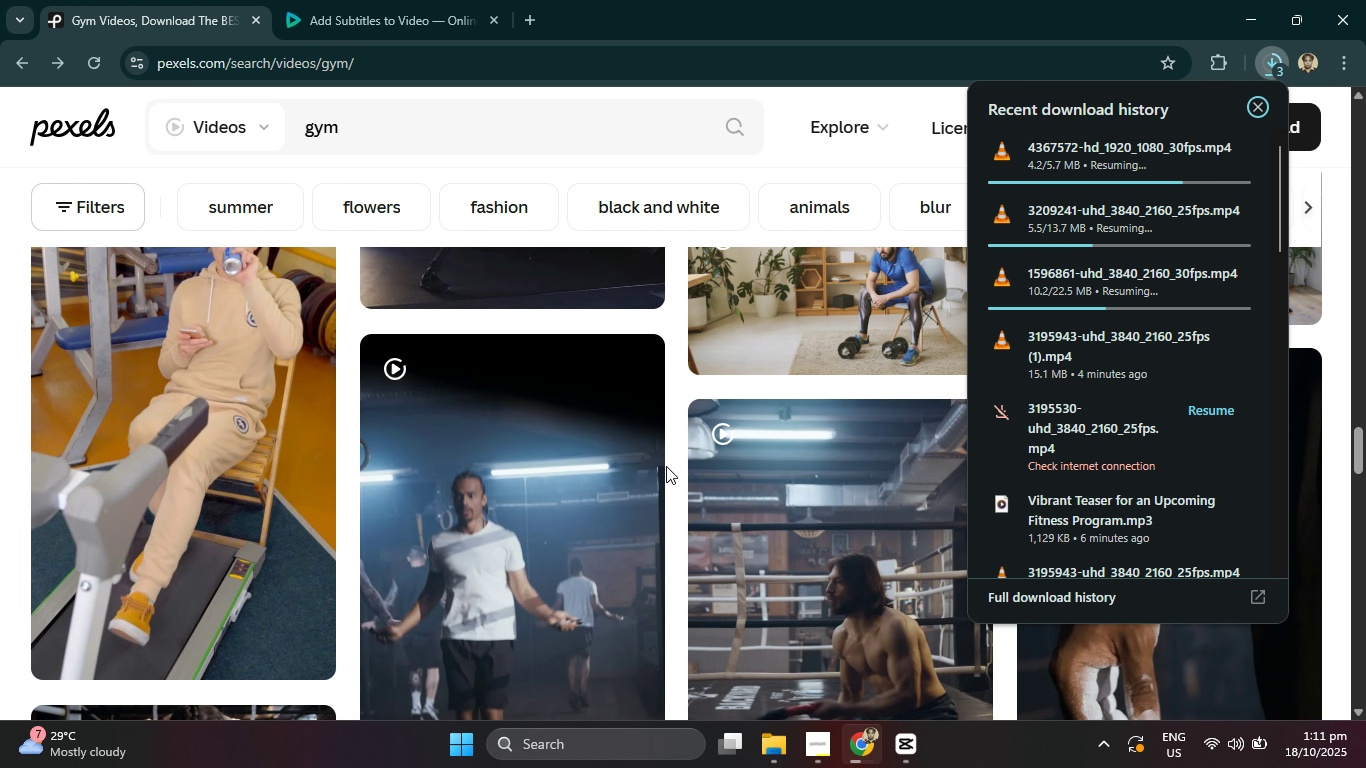 
scroll: coordinate [671, 481], scroll_direction: down, amount: 5.0
 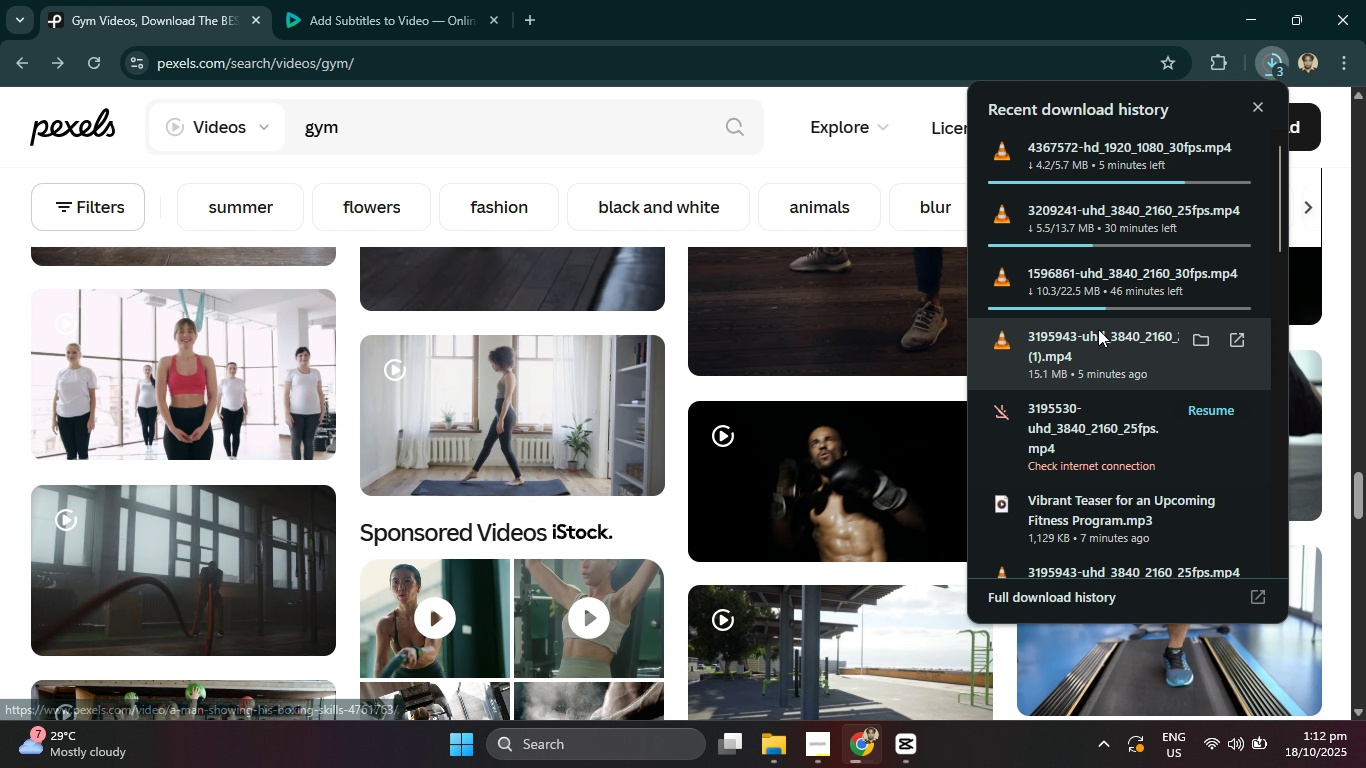 
wait(5.03)
 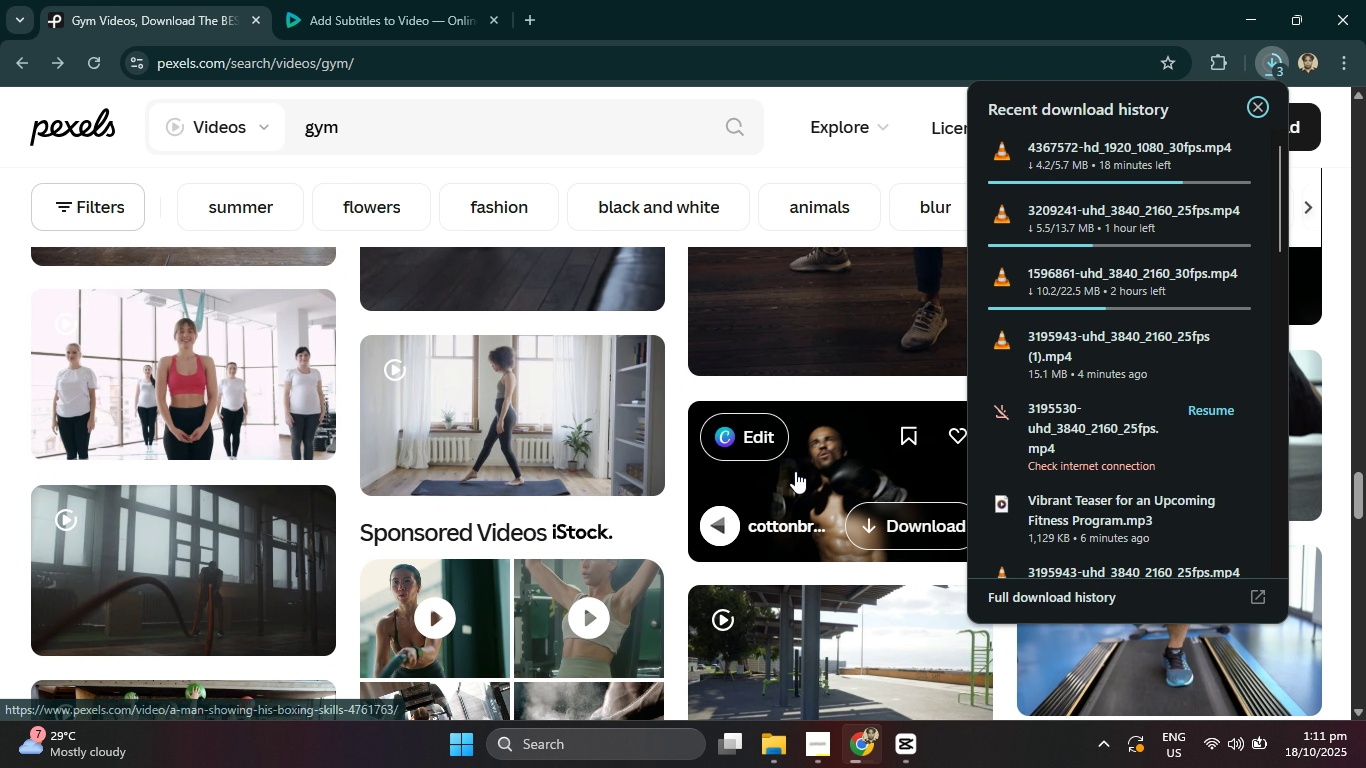 
left_click([1209, 404])
 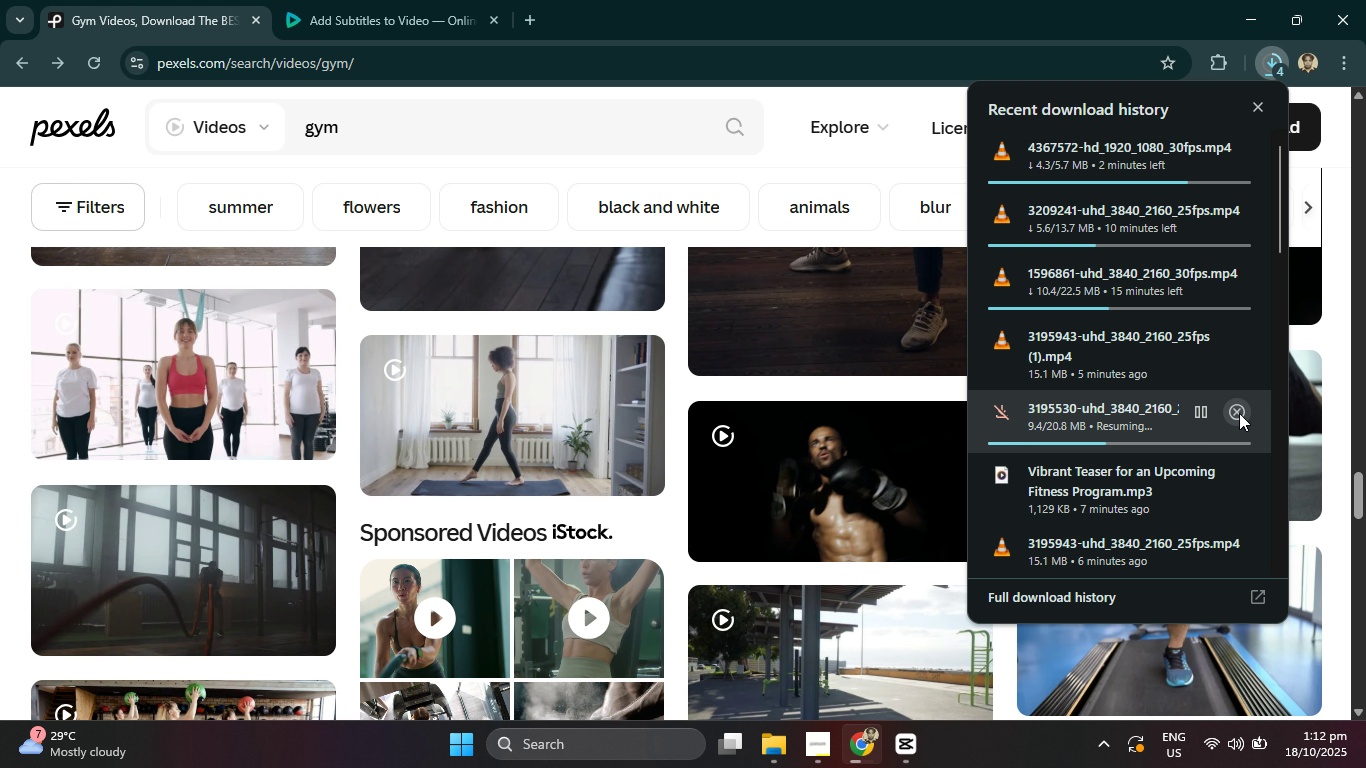 
left_click([1239, 413])
 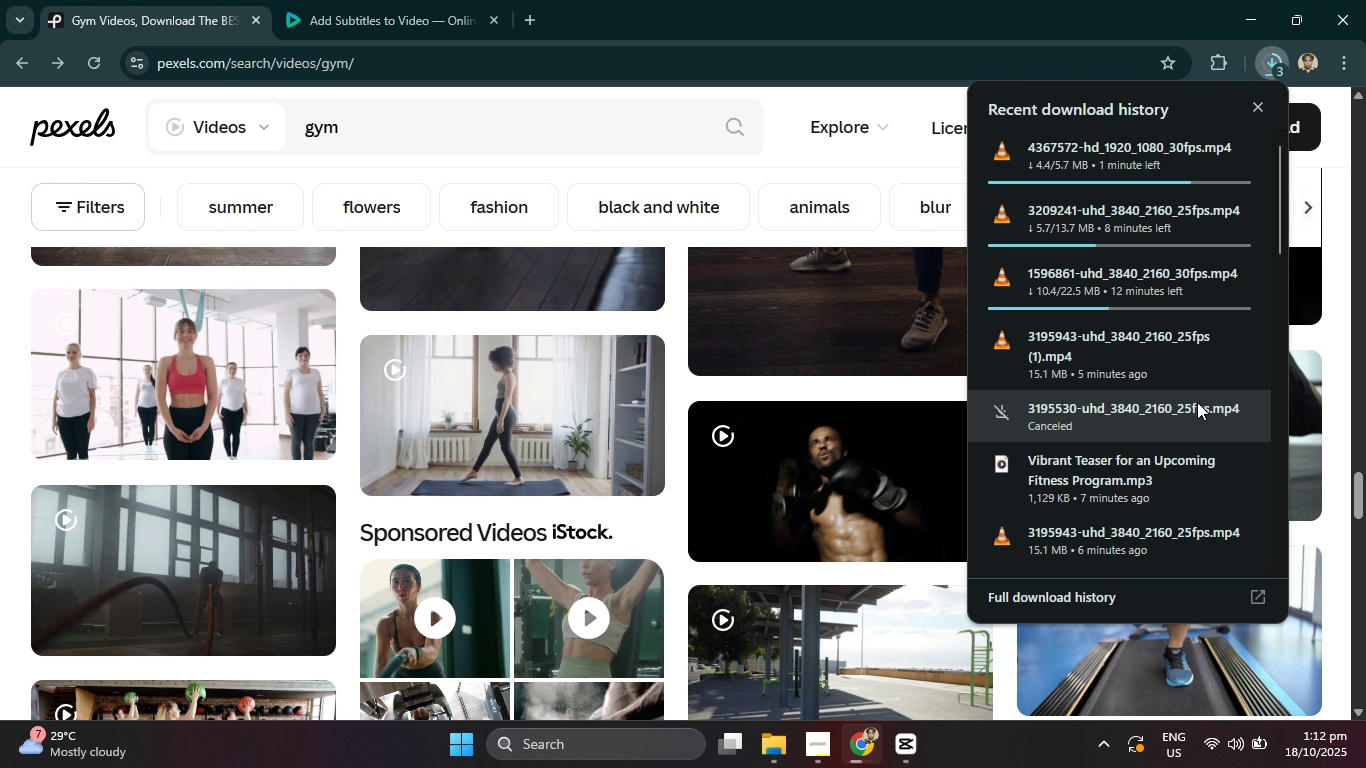 
scroll: coordinate [855, 438], scroll_direction: down, amount: 14.0
 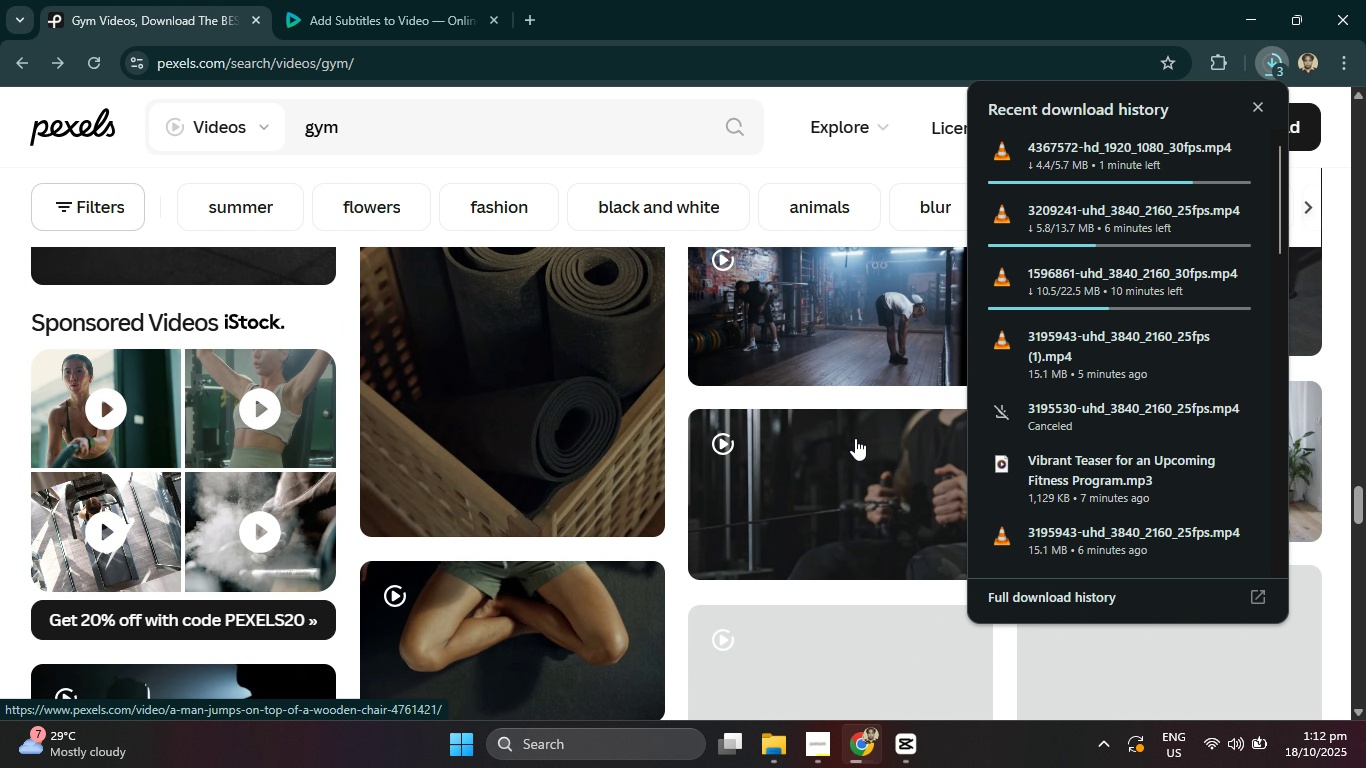 
scroll: coordinate [782, 410], scroll_direction: up, amount: 35.0
 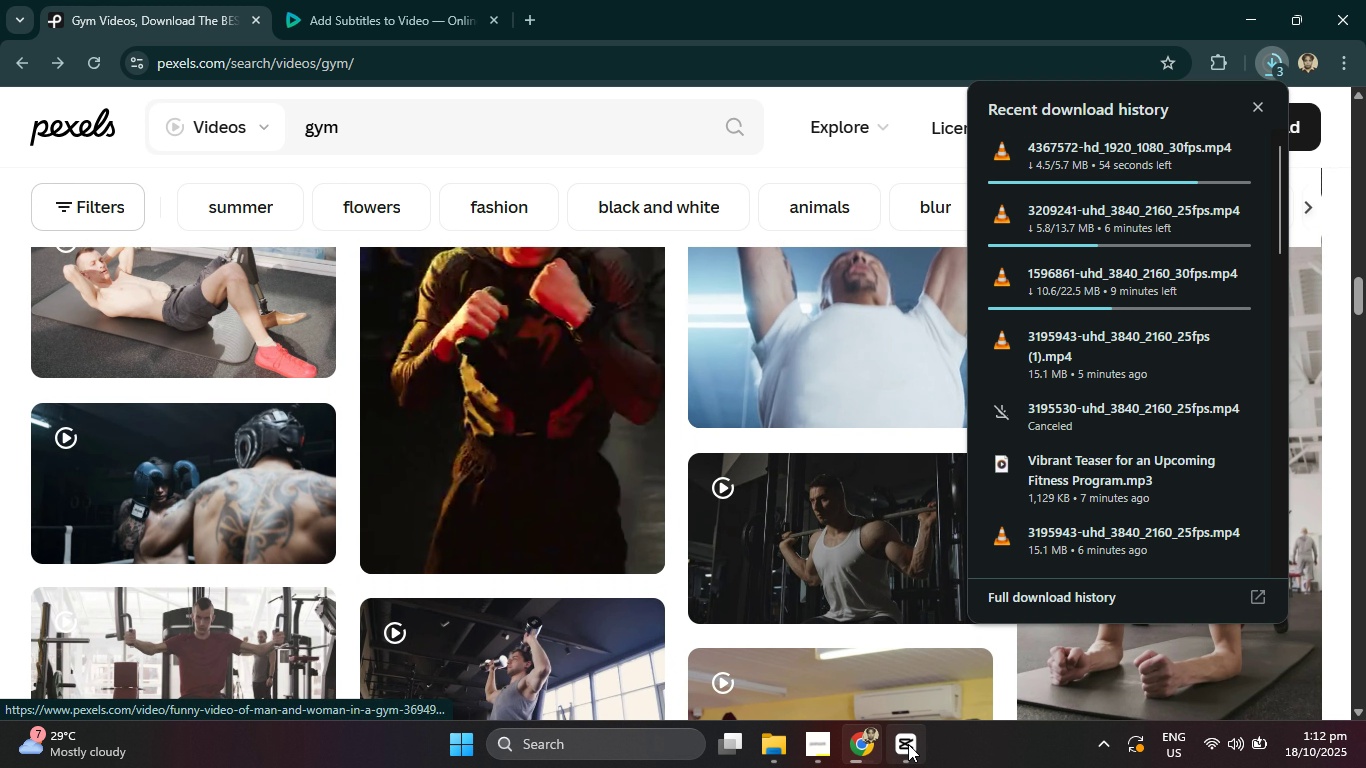 
left_click([908, 744])
 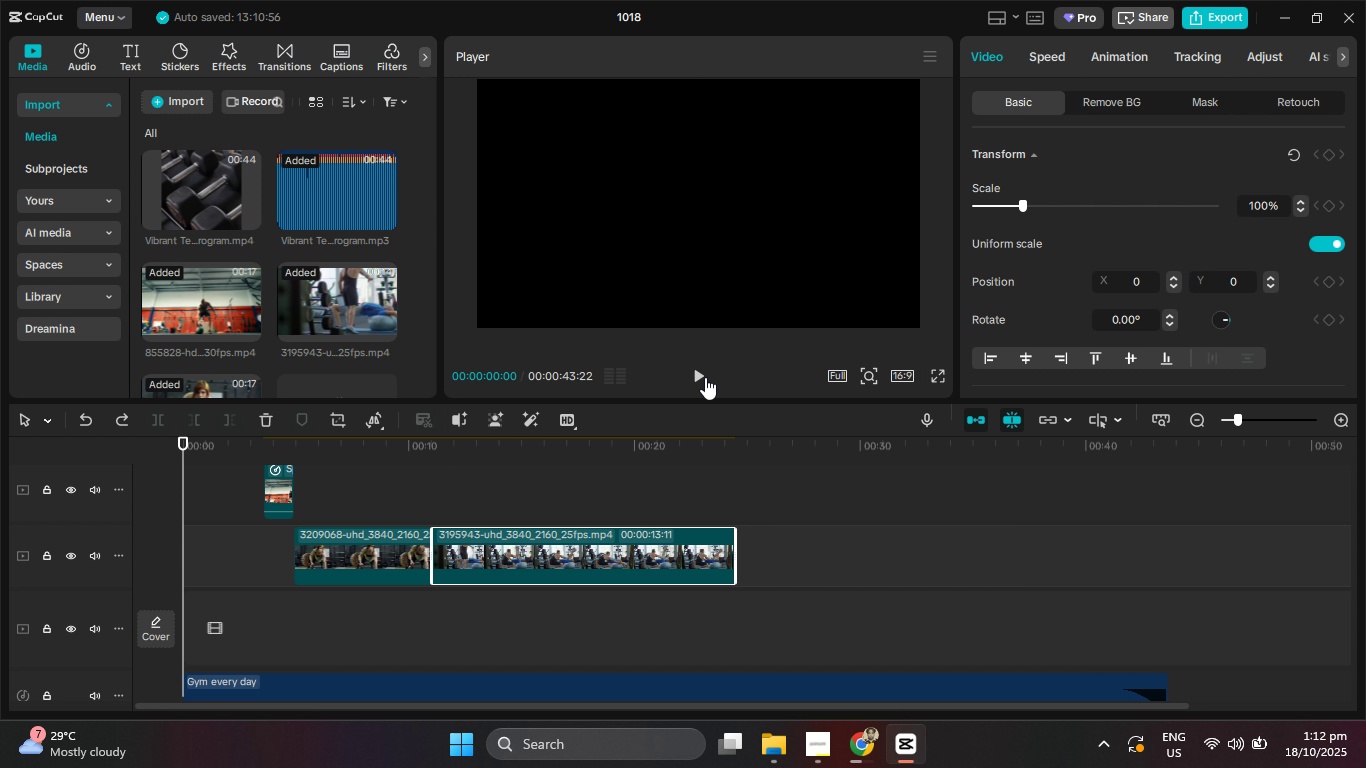 
left_click([701, 376])
 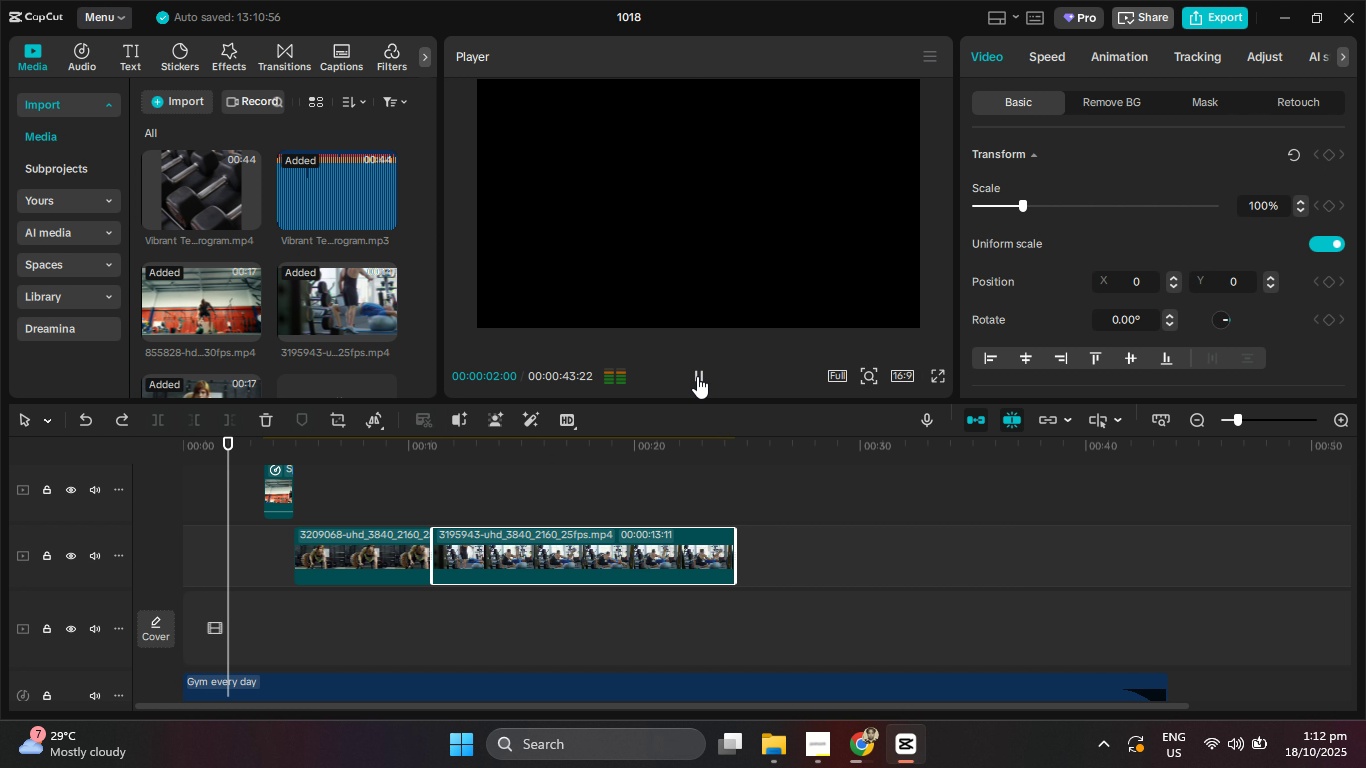 
left_click([696, 376])
 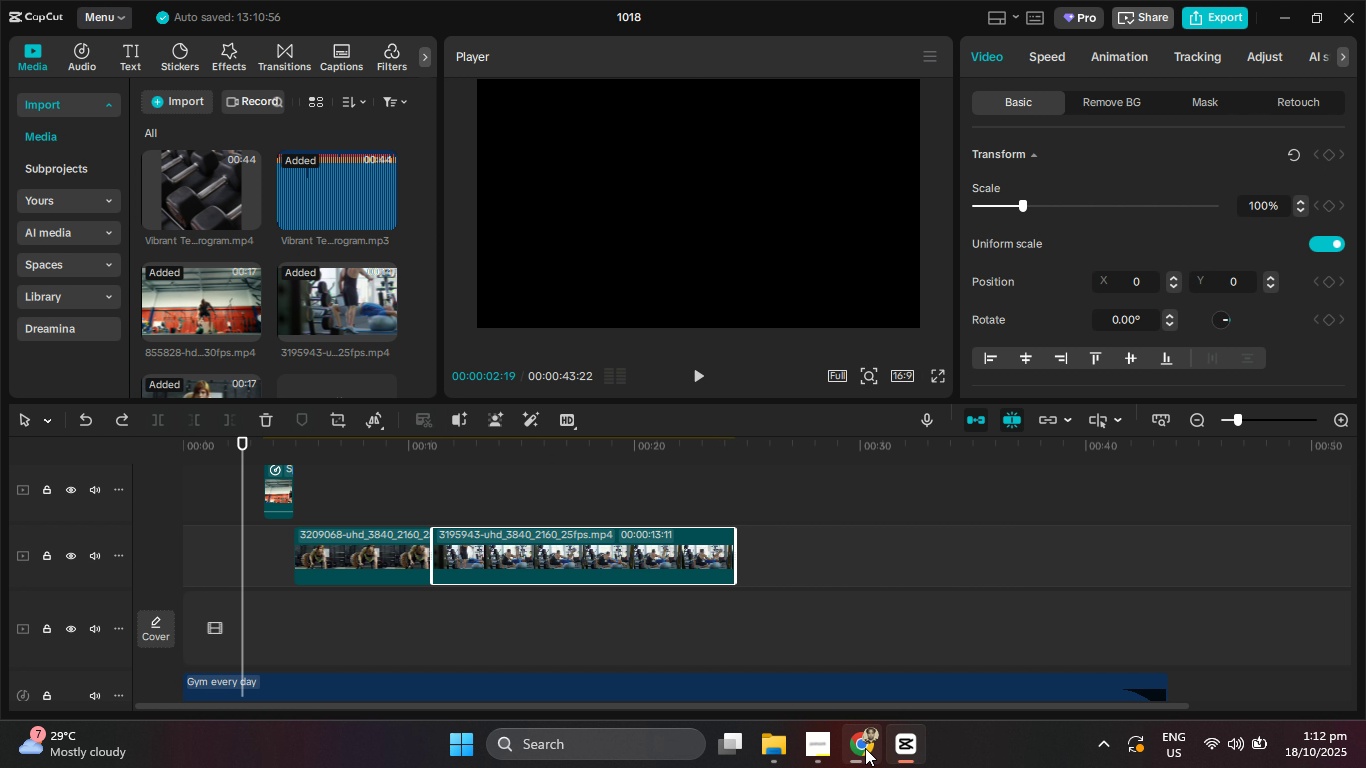 
left_click([865, 748])
 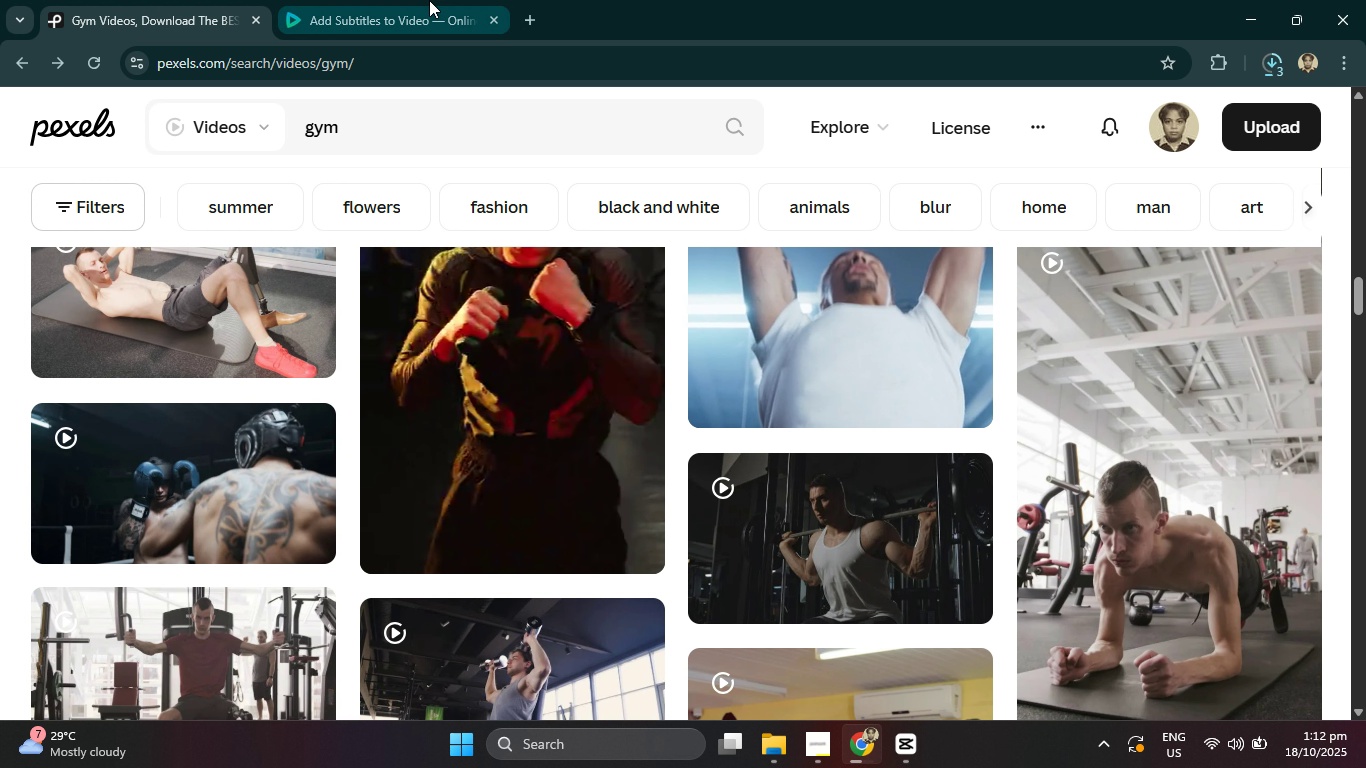 
left_click([429, 0])
 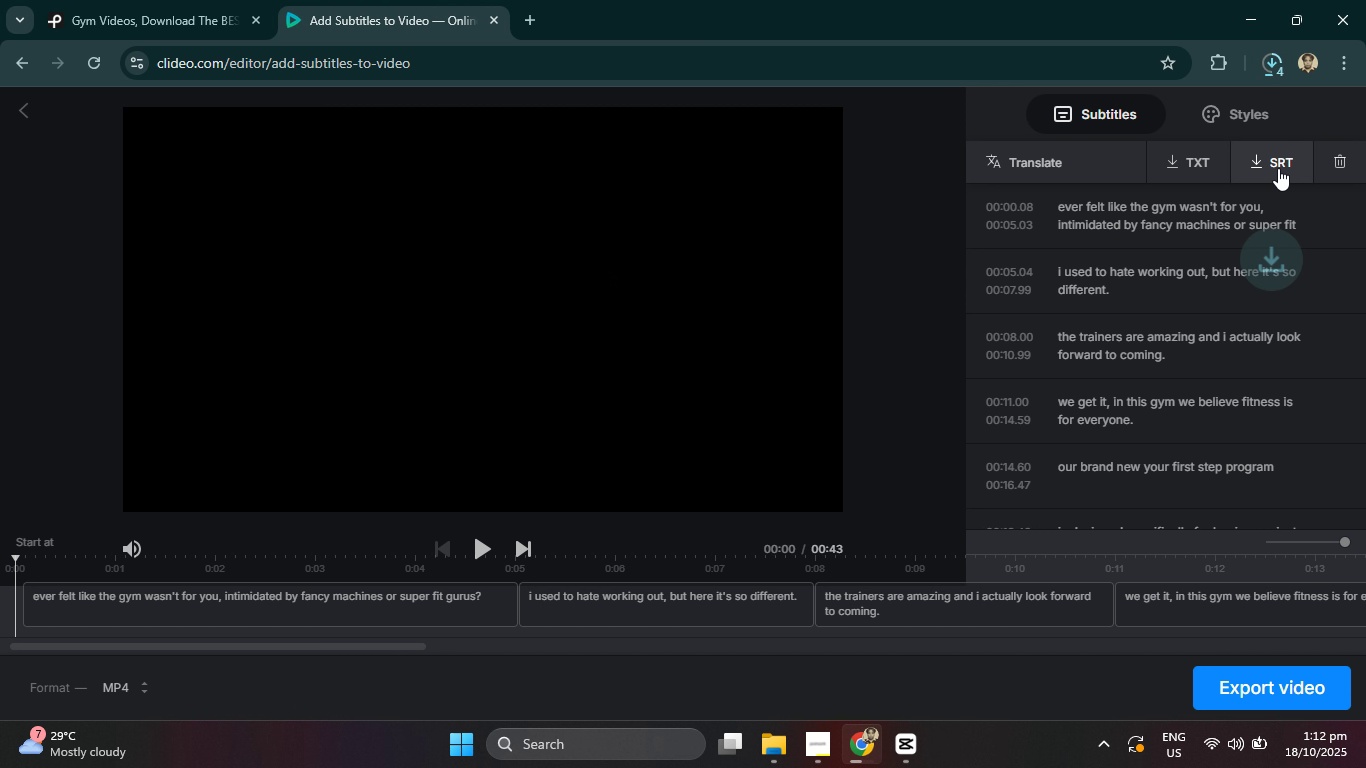 
left_click([1267, 71])
 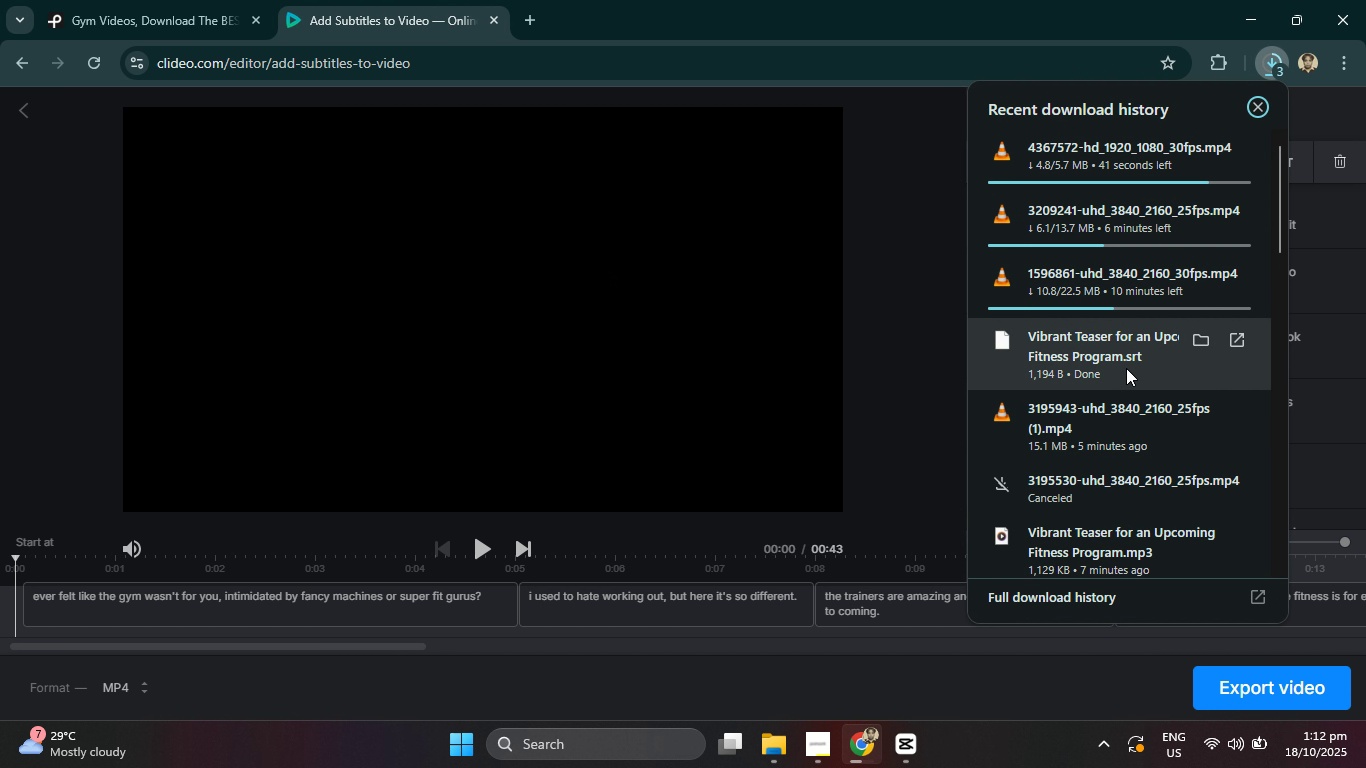 
left_click_drag(start_coordinate=[1120, 359], to_coordinate=[233, 484])
 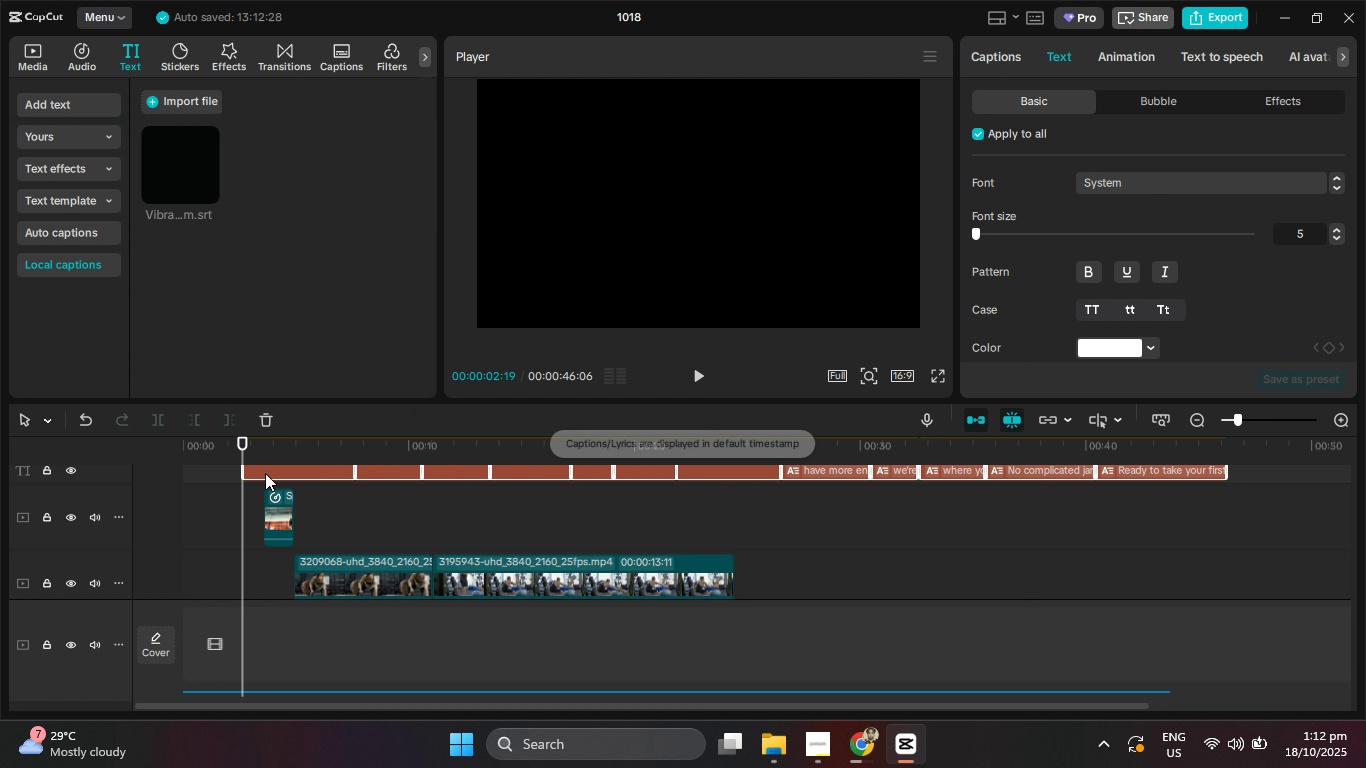 
scroll: coordinate [559, 554], scroll_direction: up, amount: 5.0
 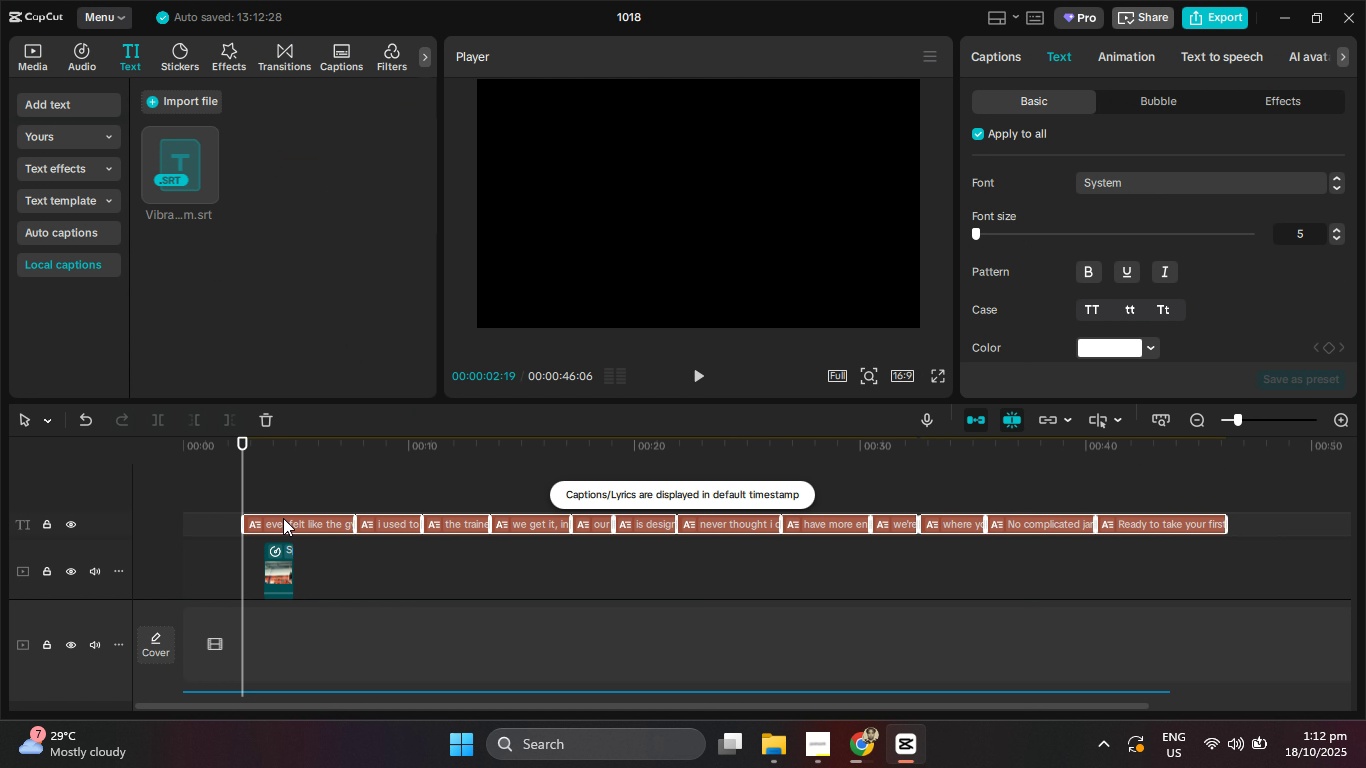 
left_click_drag(start_coordinate=[283, 518], to_coordinate=[216, 521])
 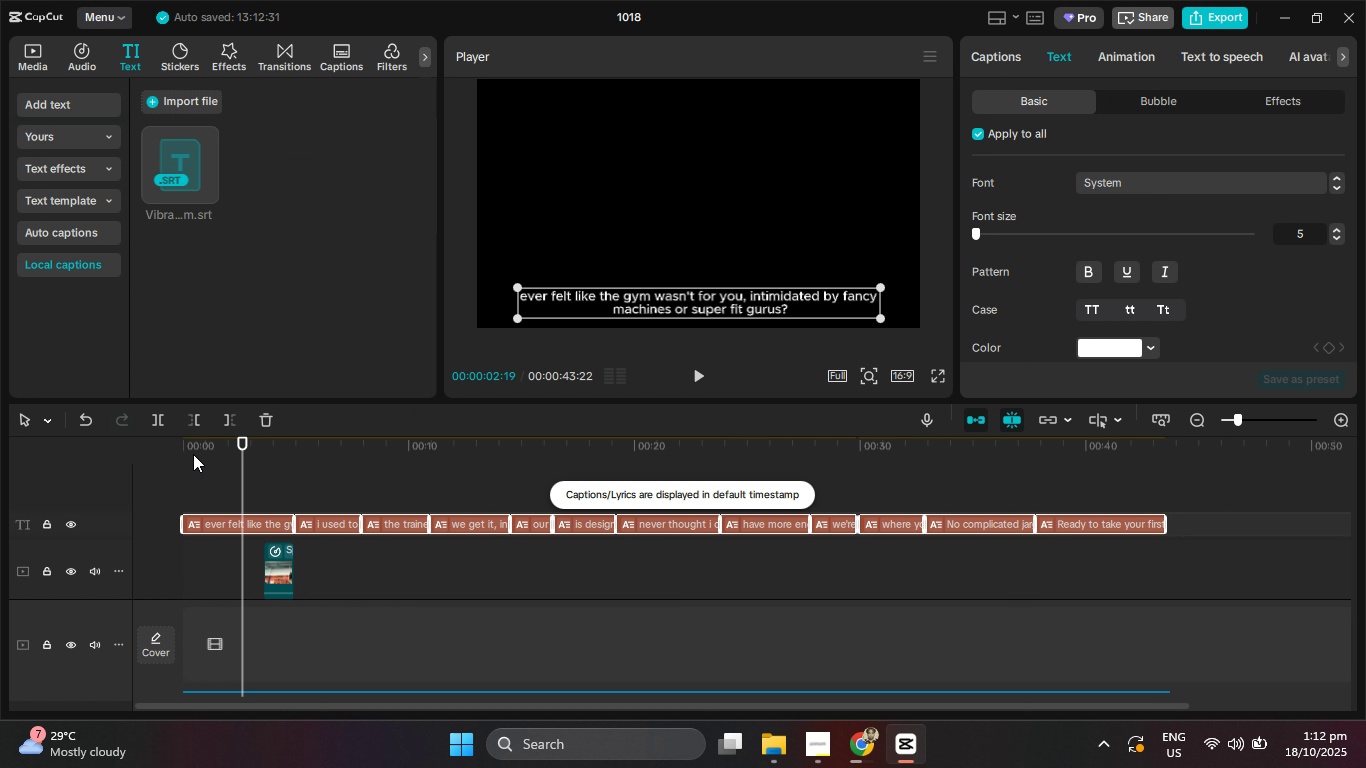 
left_click_drag(start_coordinate=[193, 453], to_coordinate=[224, 459])
 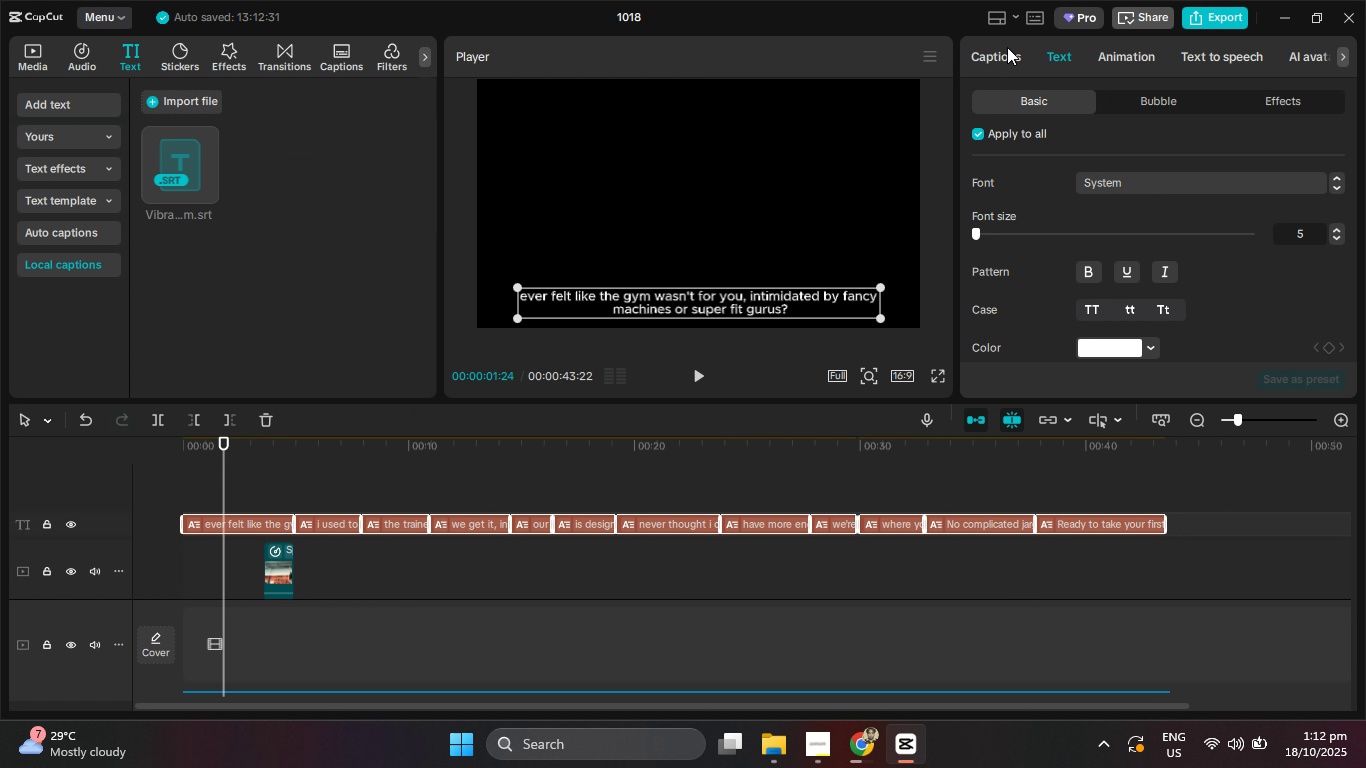 
left_click([1007, 47])
 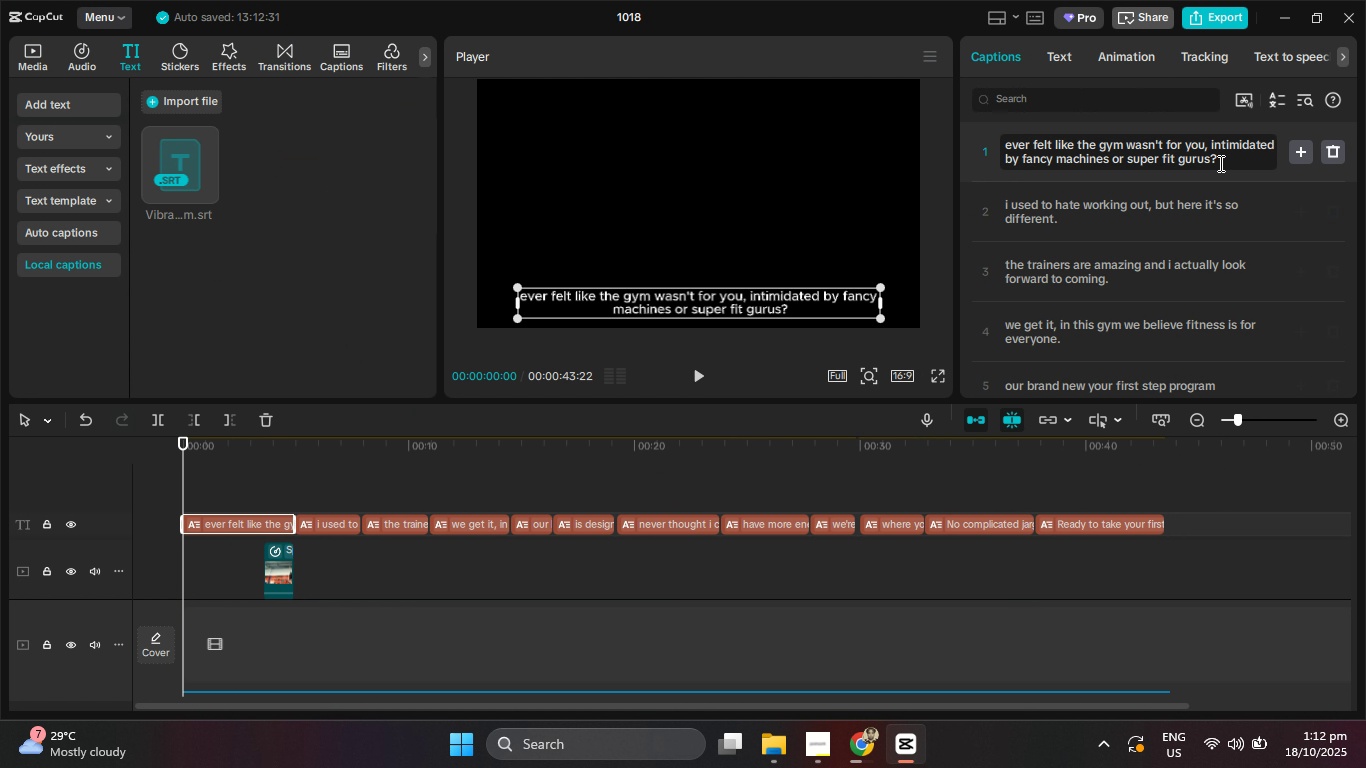 
key(Backspace)
 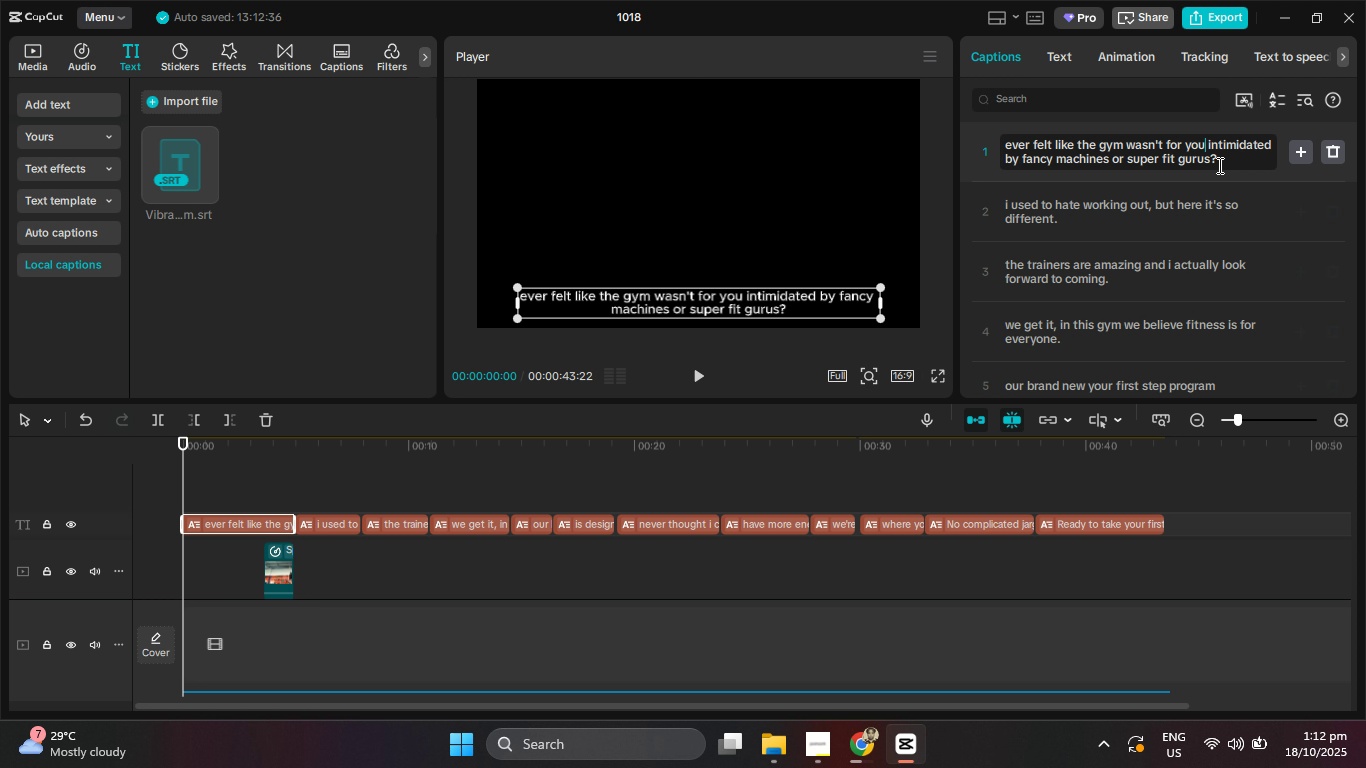 
key(Shift+Slash)
 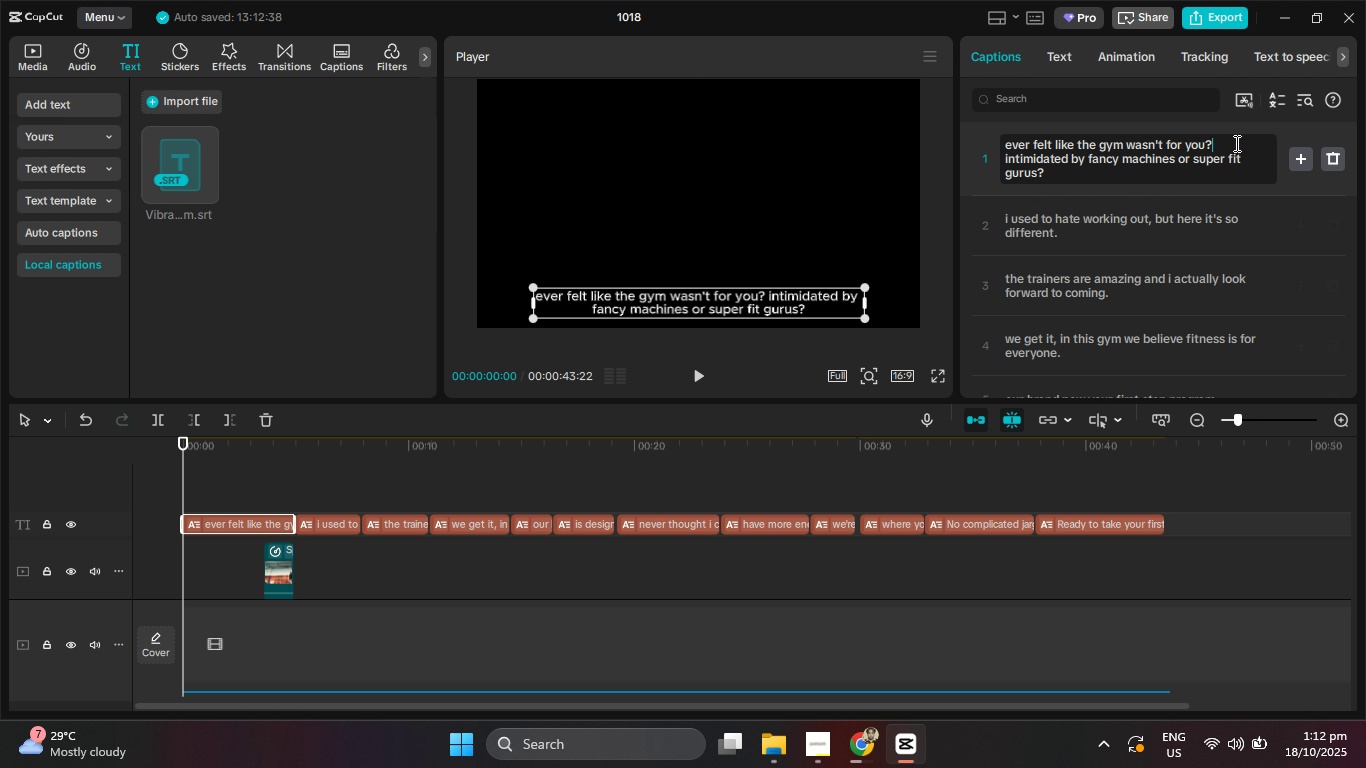 
key(Enter)
 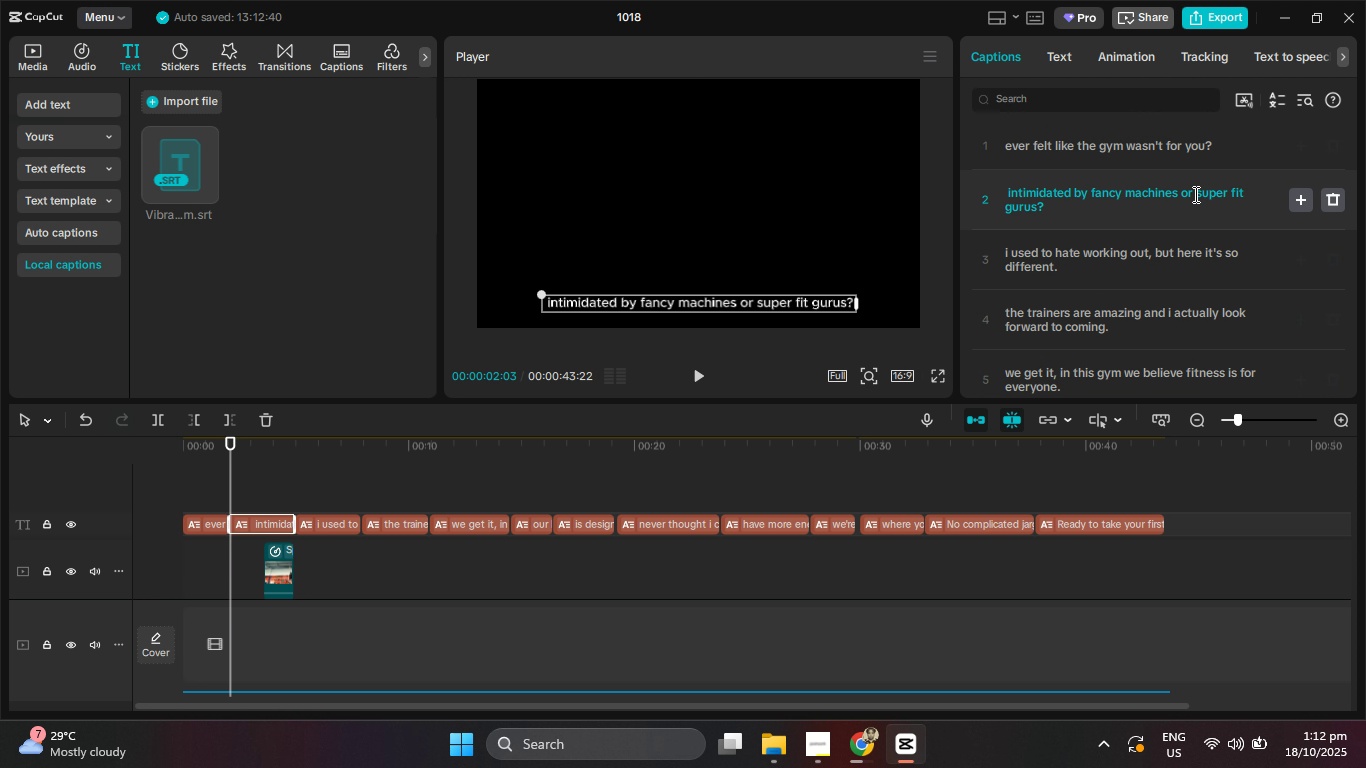 
left_click([1180, 192])
 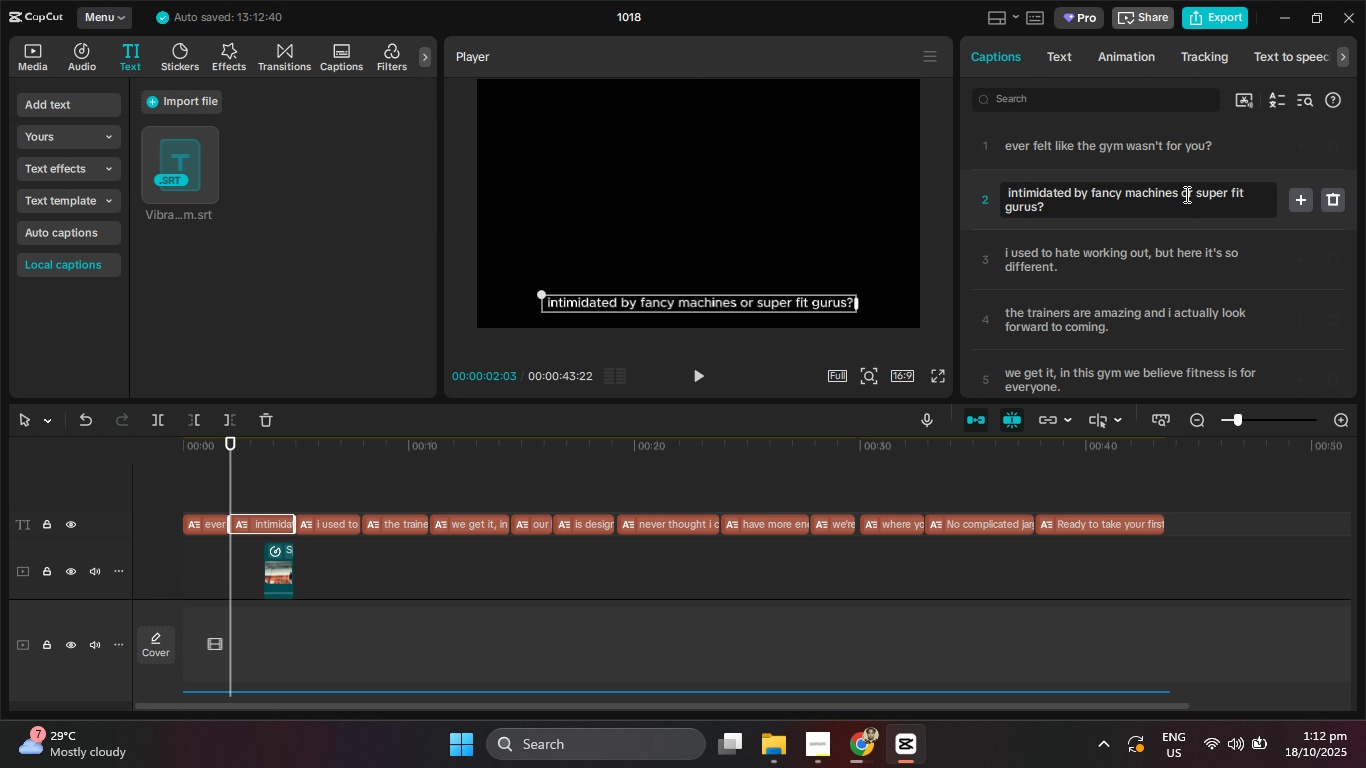 
key(Enter)
 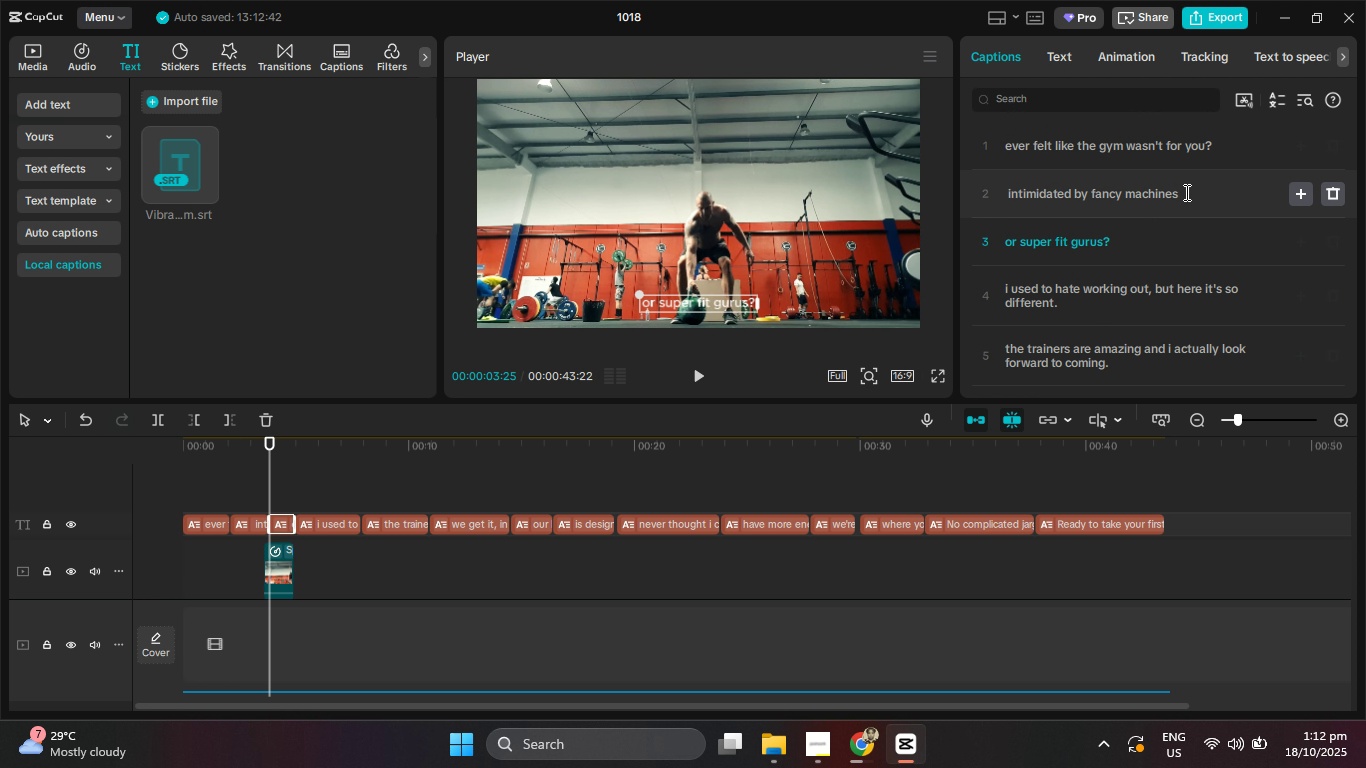 
scroll: coordinate [1156, 257], scroll_direction: down, amount: 2.0
 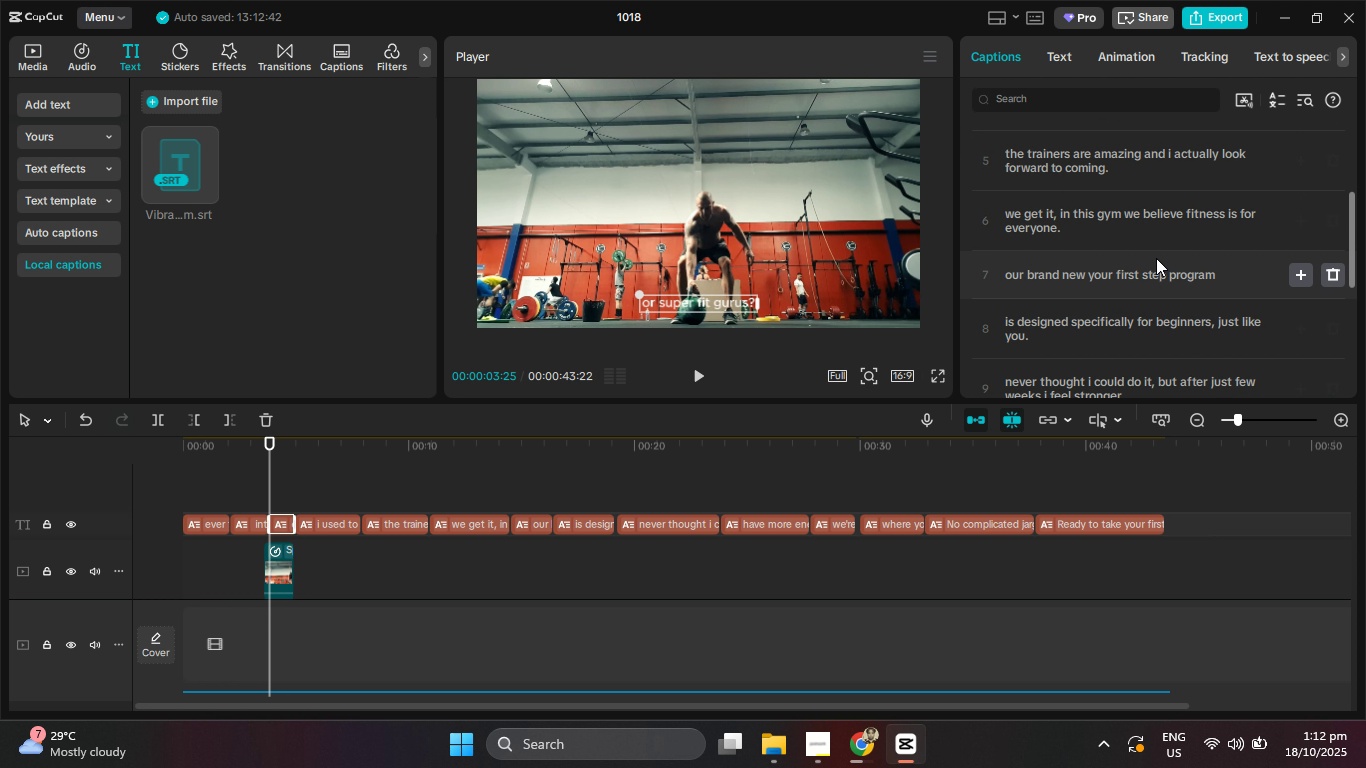 
scroll: coordinate [1155, 257], scroll_direction: up, amount: 2.0
 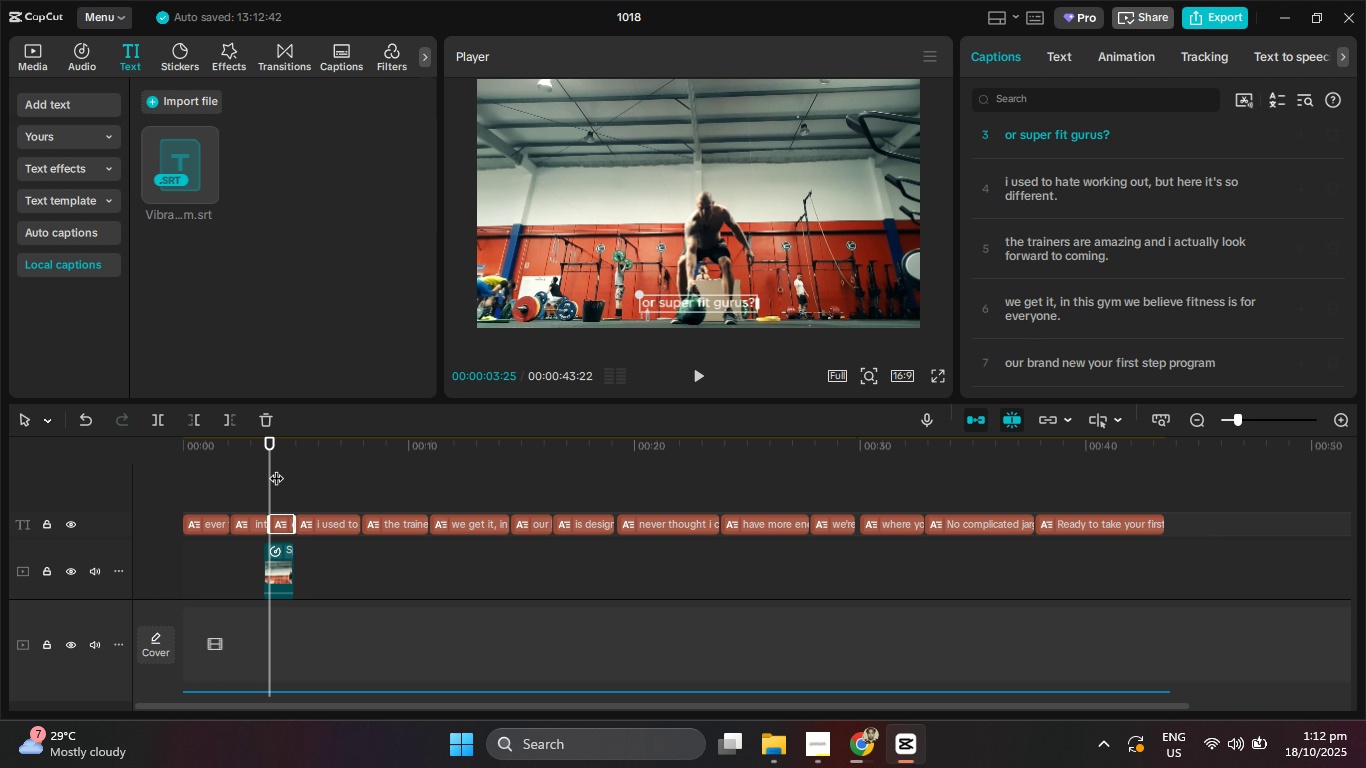 
left_click_drag(start_coordinate=[270, 468], to_coordinate=[145, 469])
 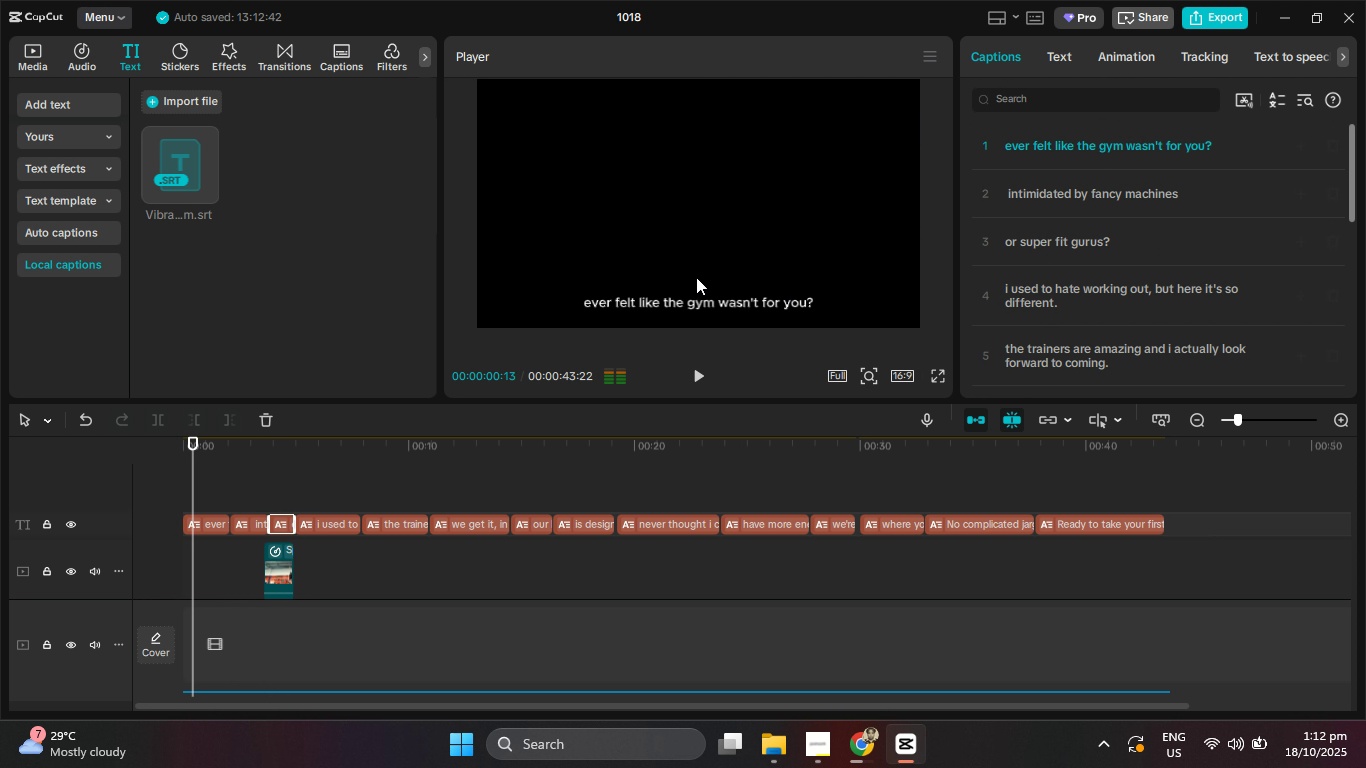 
left_click_drag(start_coordinate=[703, 303], to_coordinate=[695, 307])
 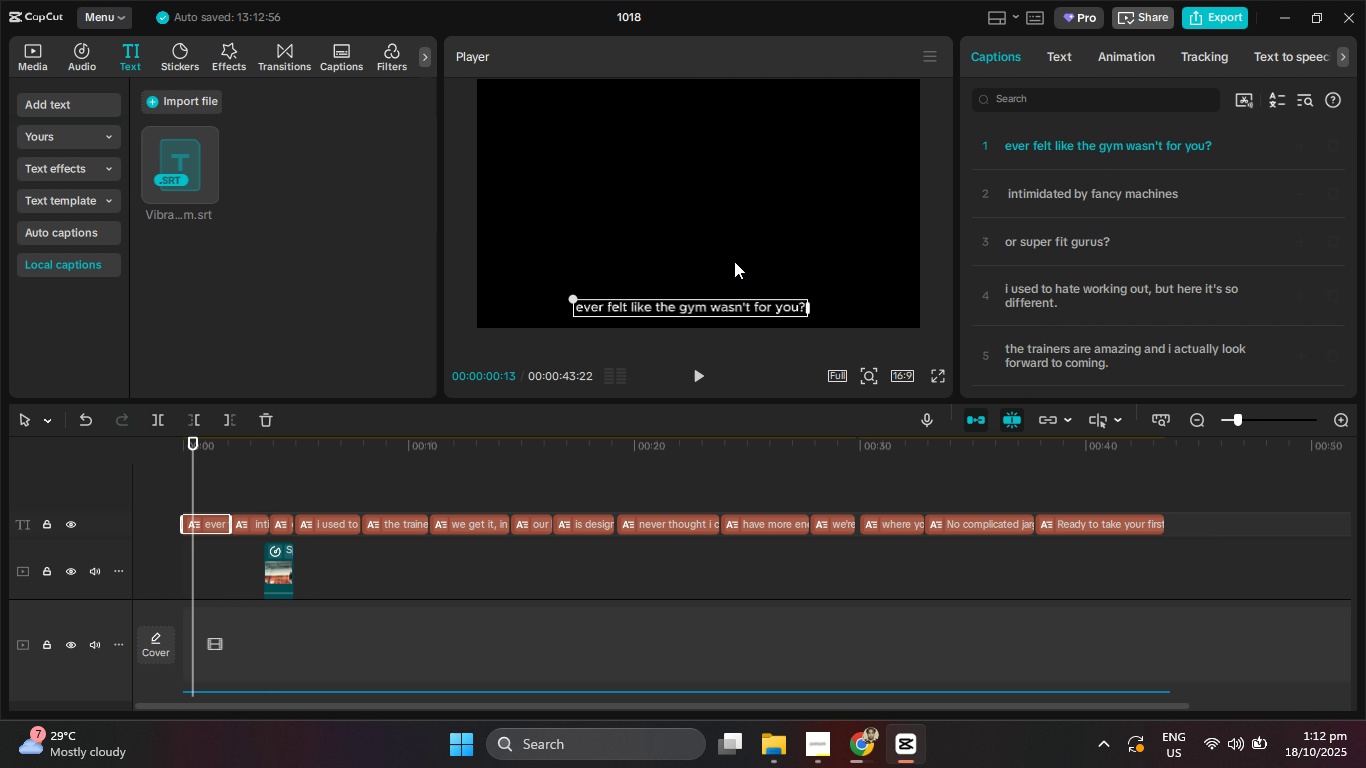 
key(Control+Z)
 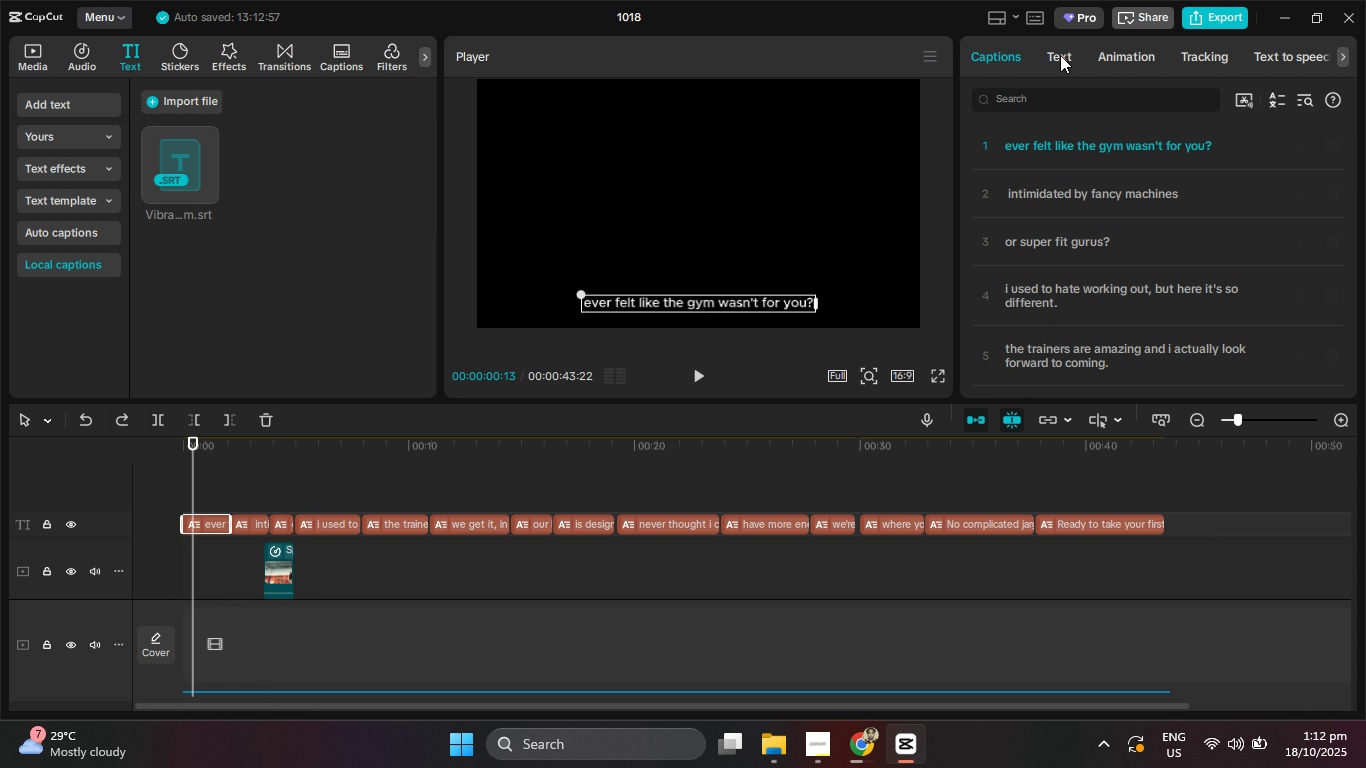 
left_click([1060, 55])
 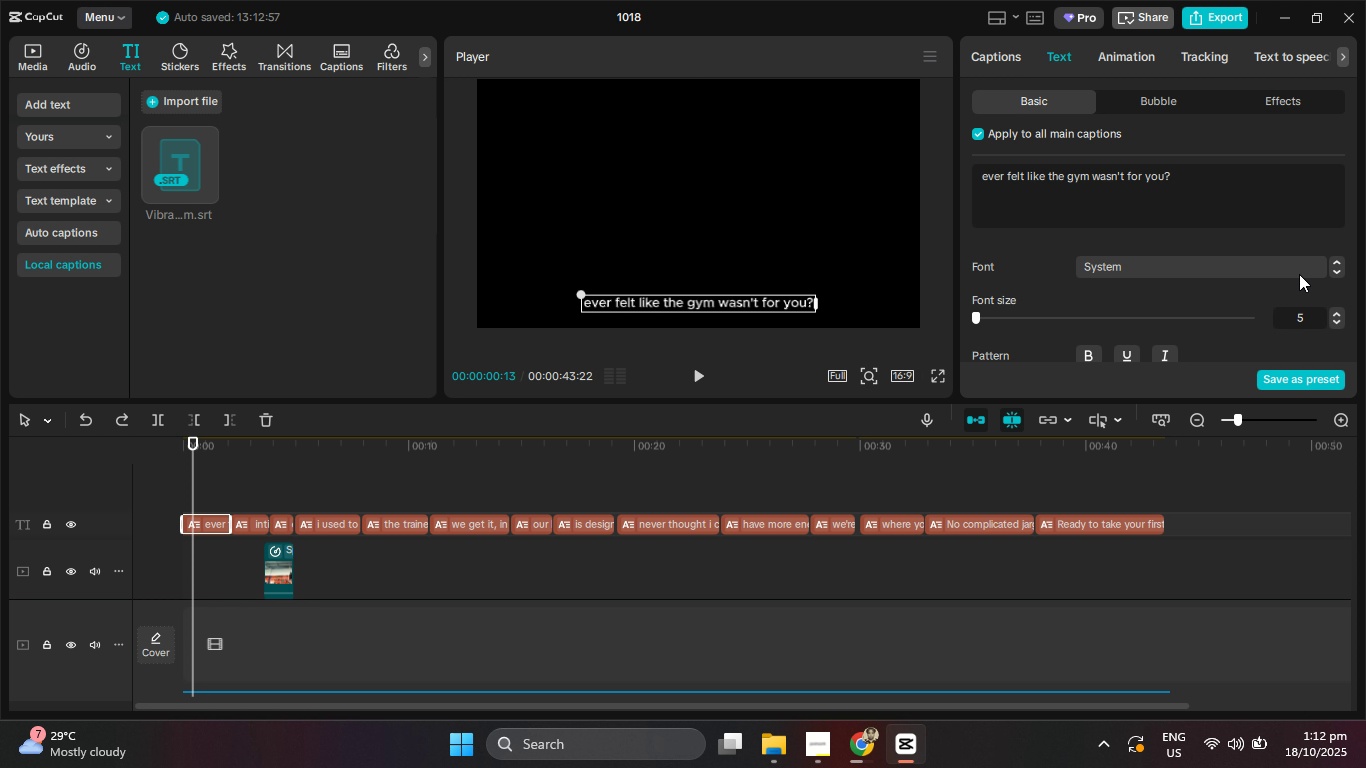 
left_click([1339, 272])
 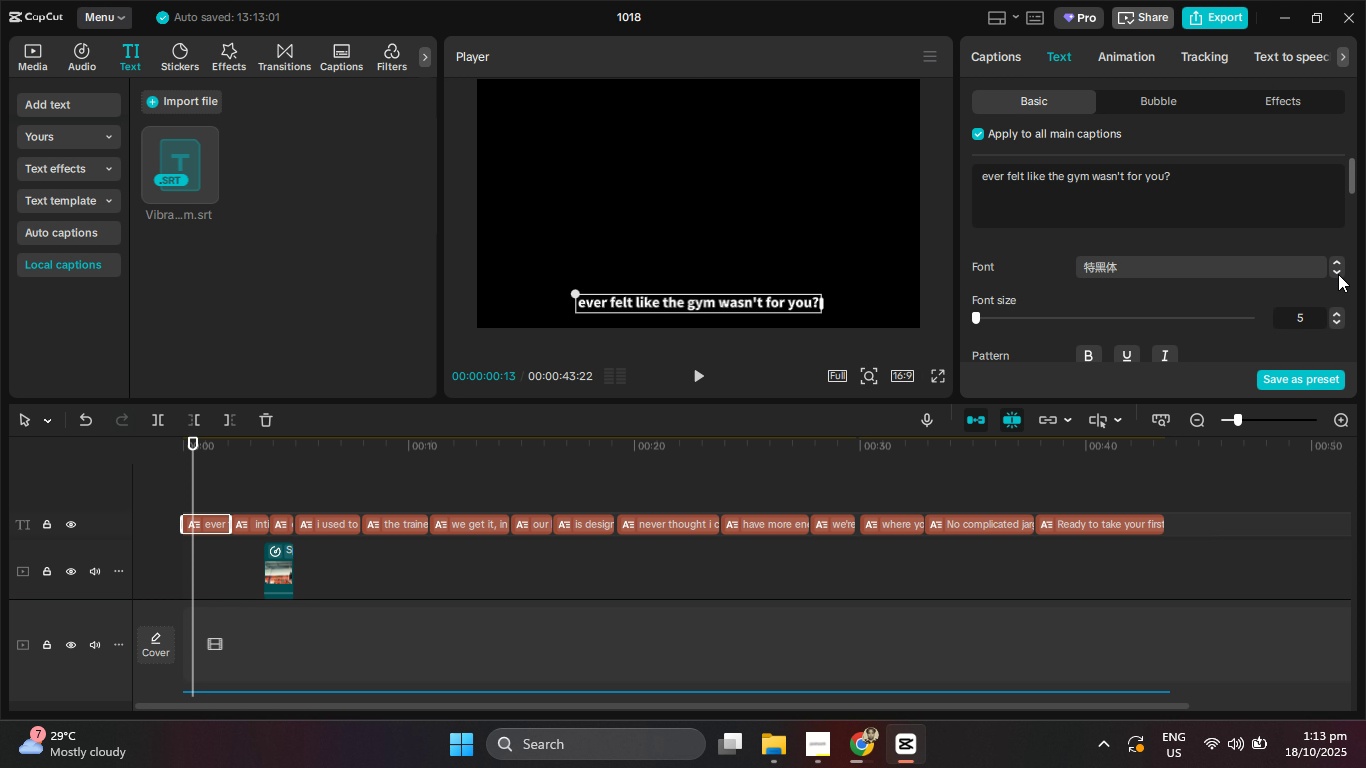 
double_click([1338, 274])
 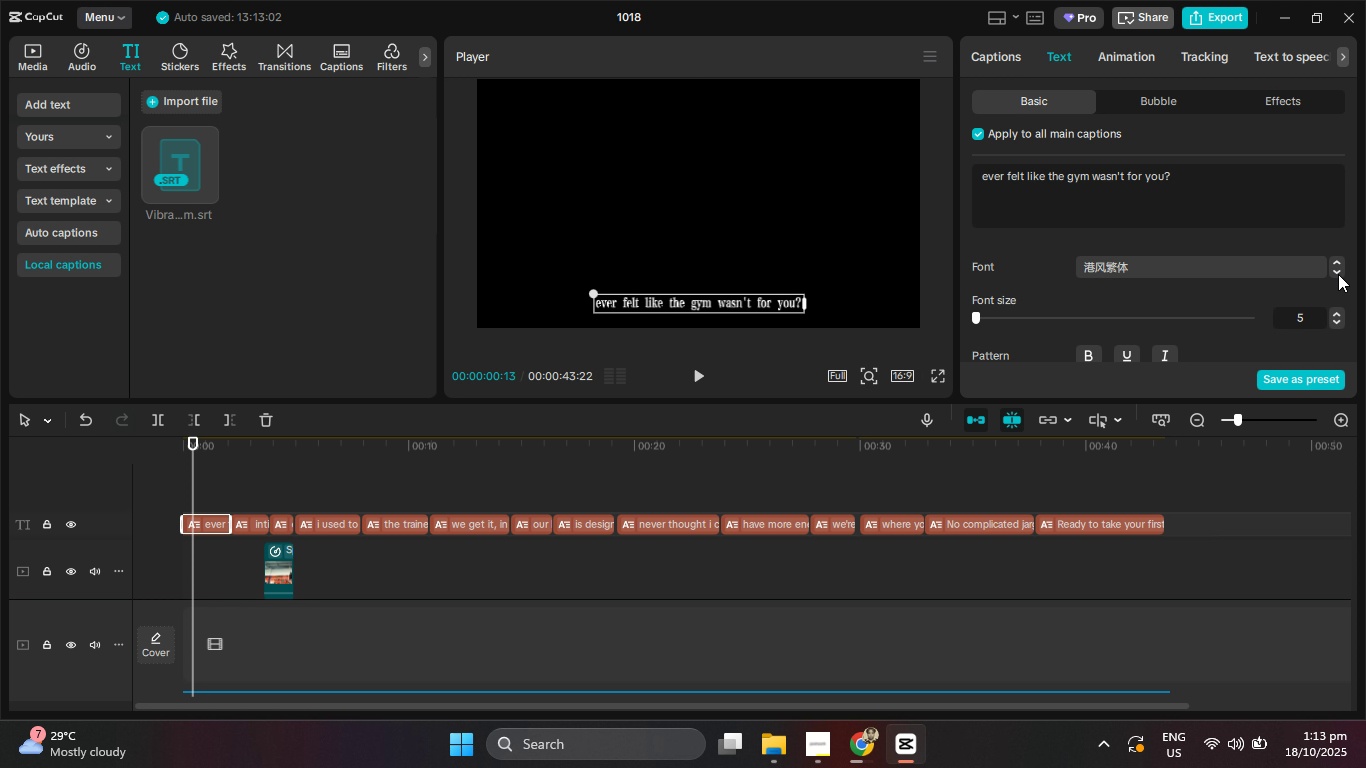 
double_click([1338, 274])
 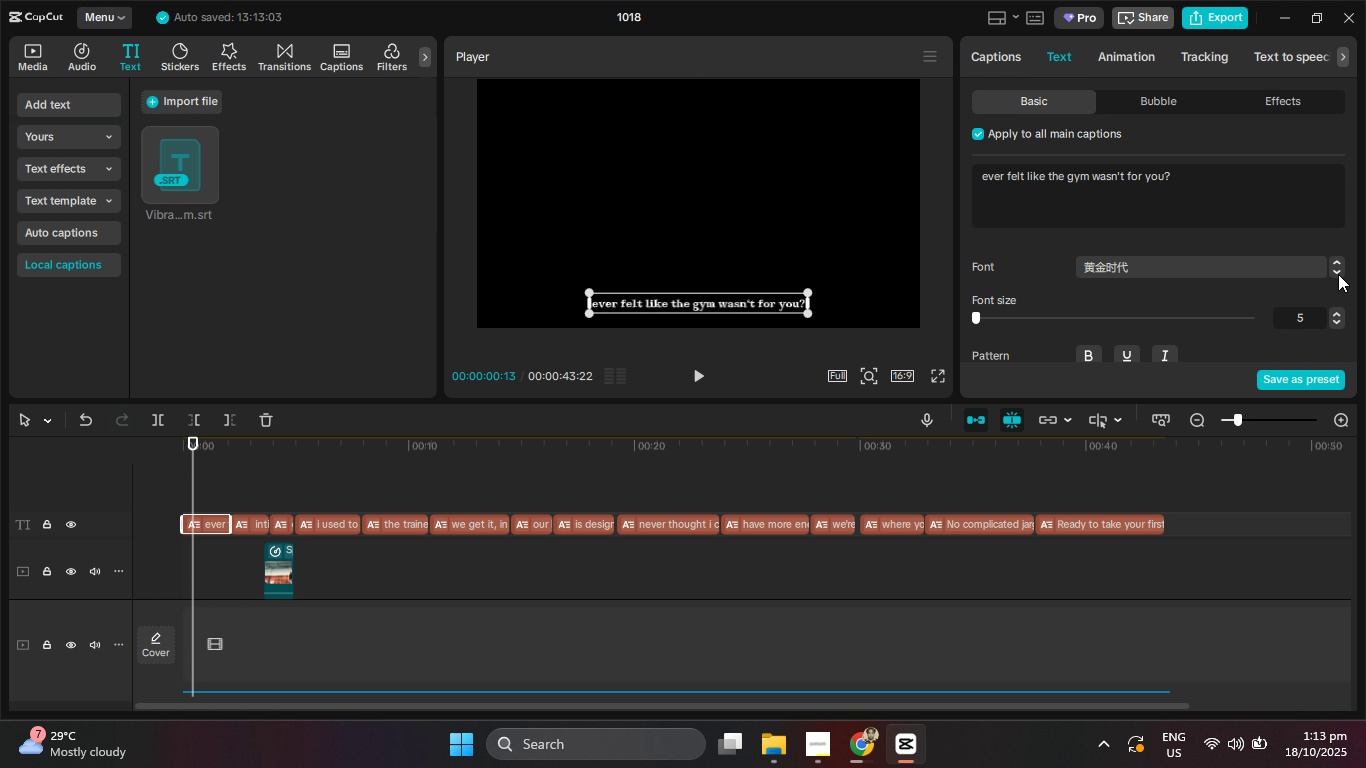 
triple_click([1338, 274])
 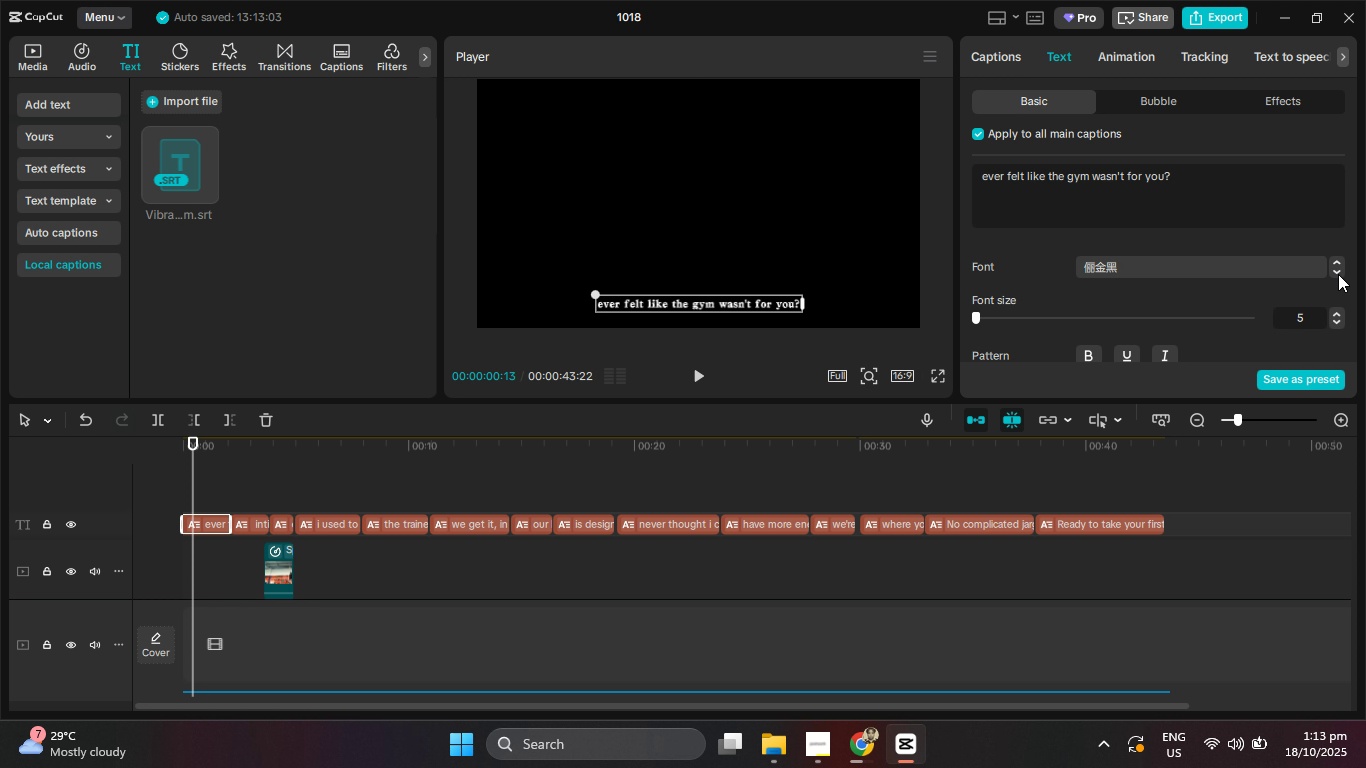 
triple_click([1338, 274])
 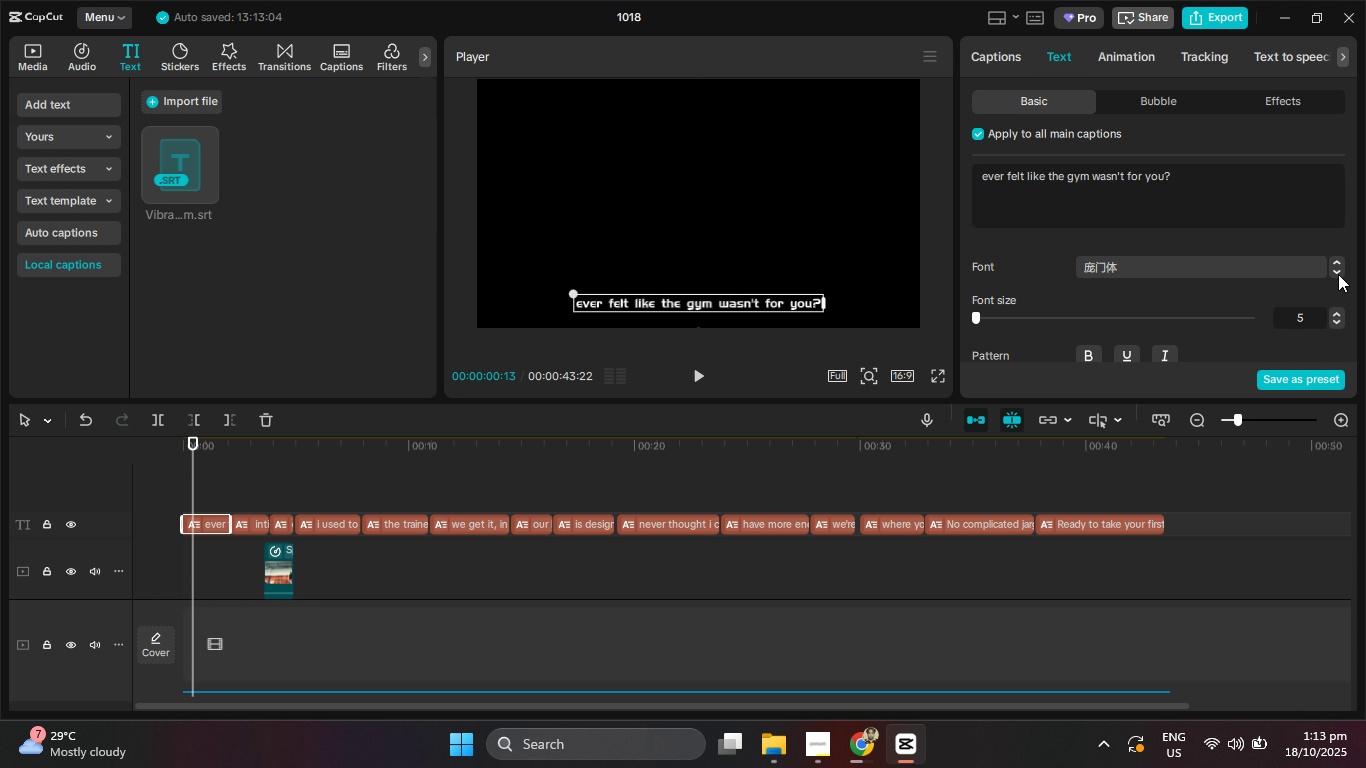 
triple_click([1338, 274])
 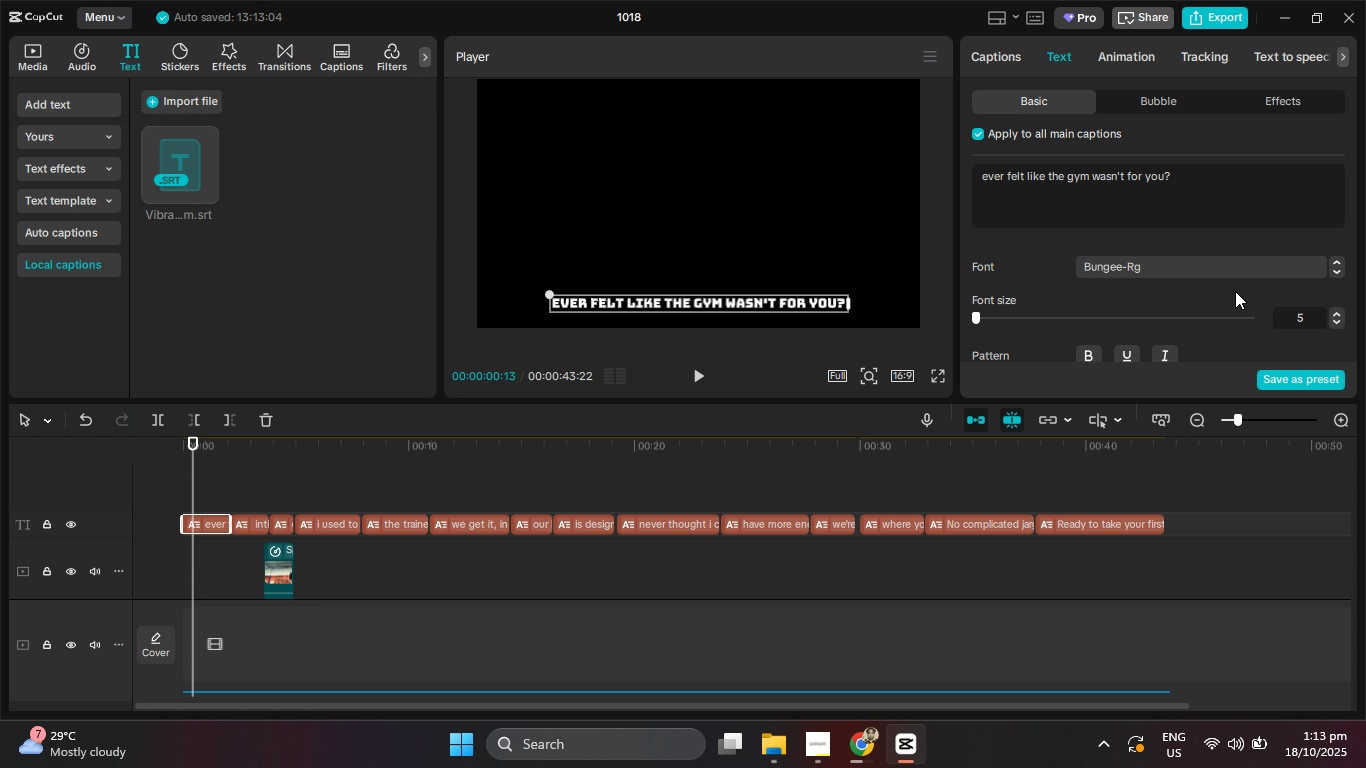 
scroll: coordinate [1235, 291], scroll_direction: down, amount: 1.0
 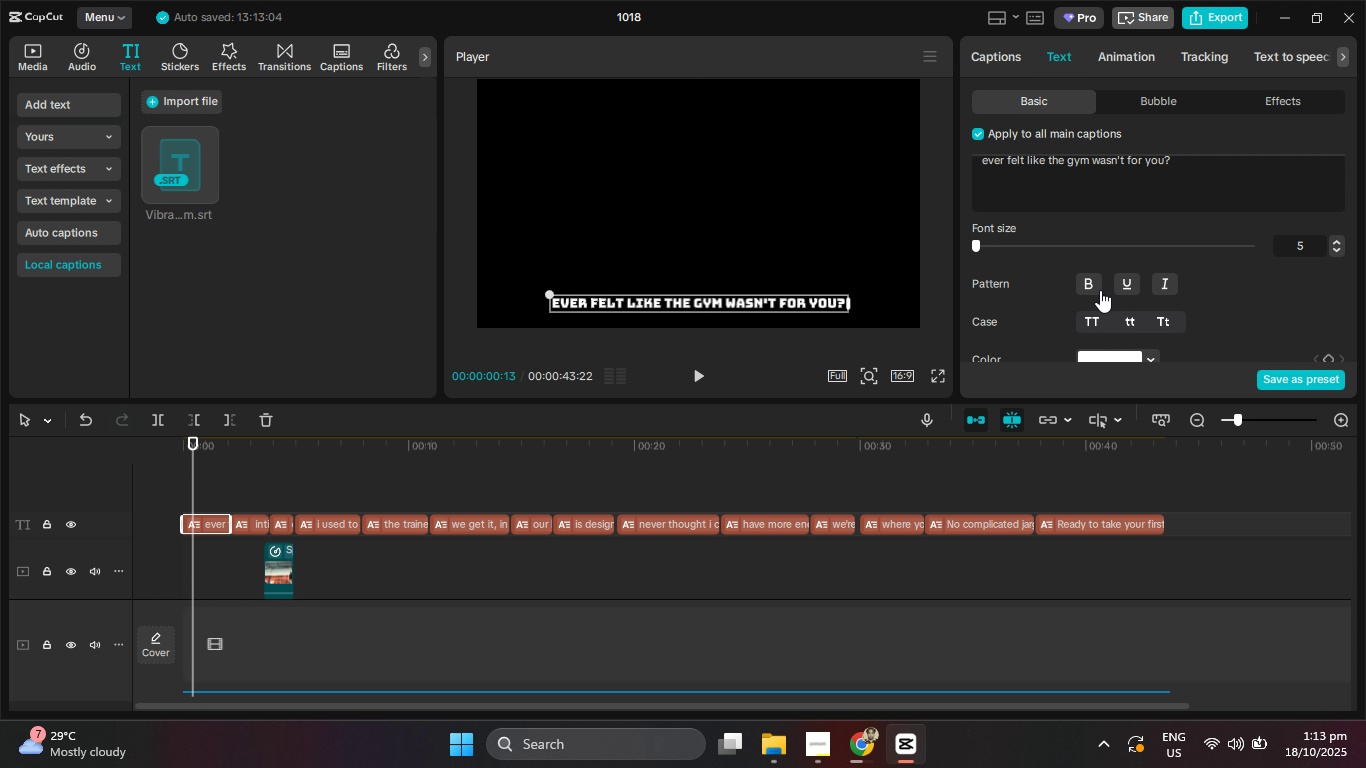 
left_click([1091, 286])
 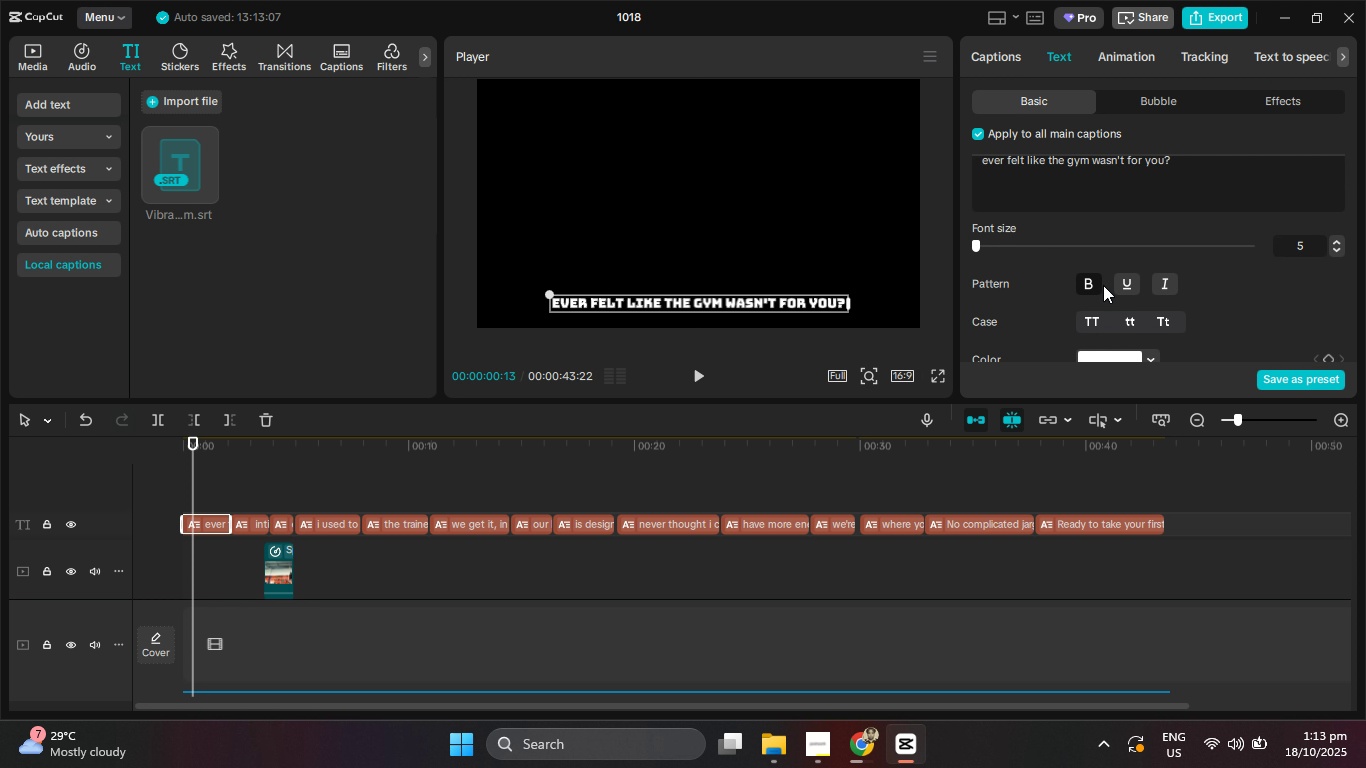 
scroll: coordinate [1103, 285], scroll_direction: down, amount: 3.0
 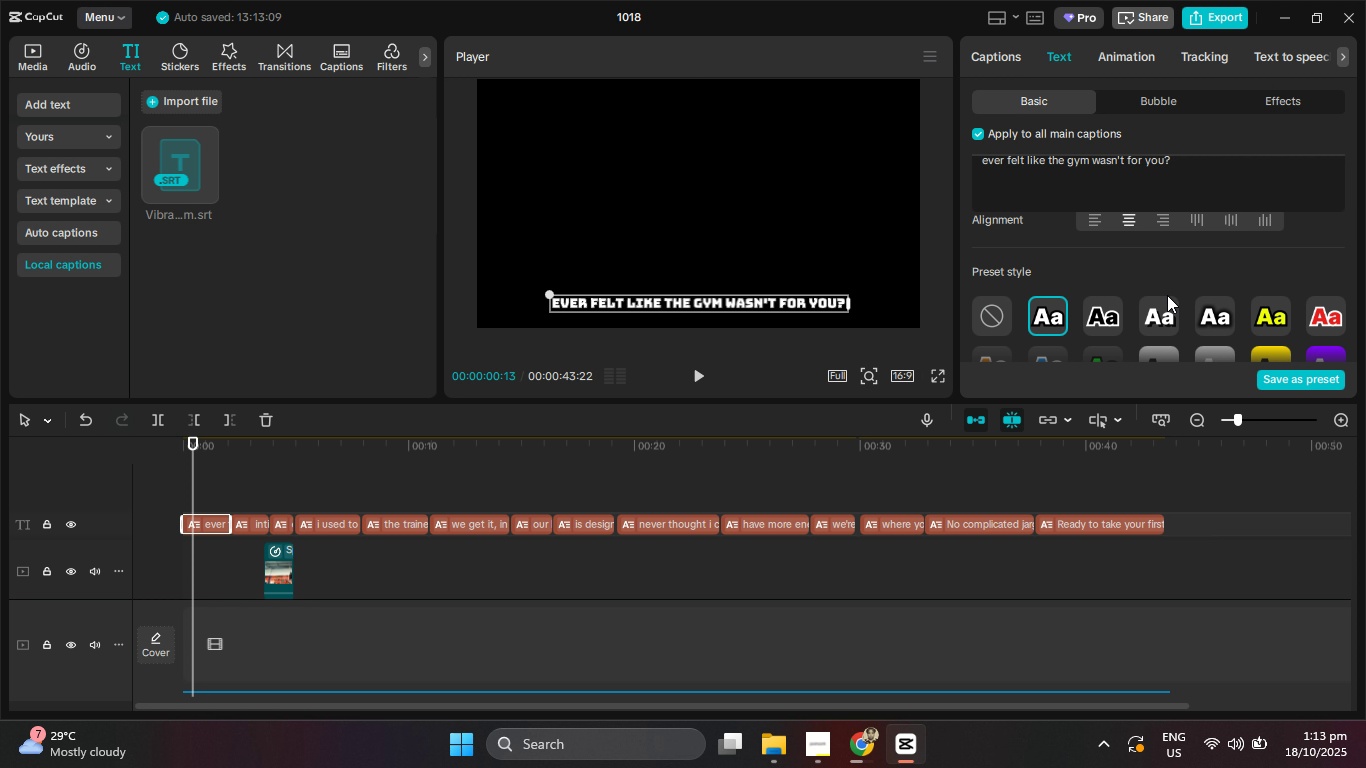 
left_click([1102, 315])
 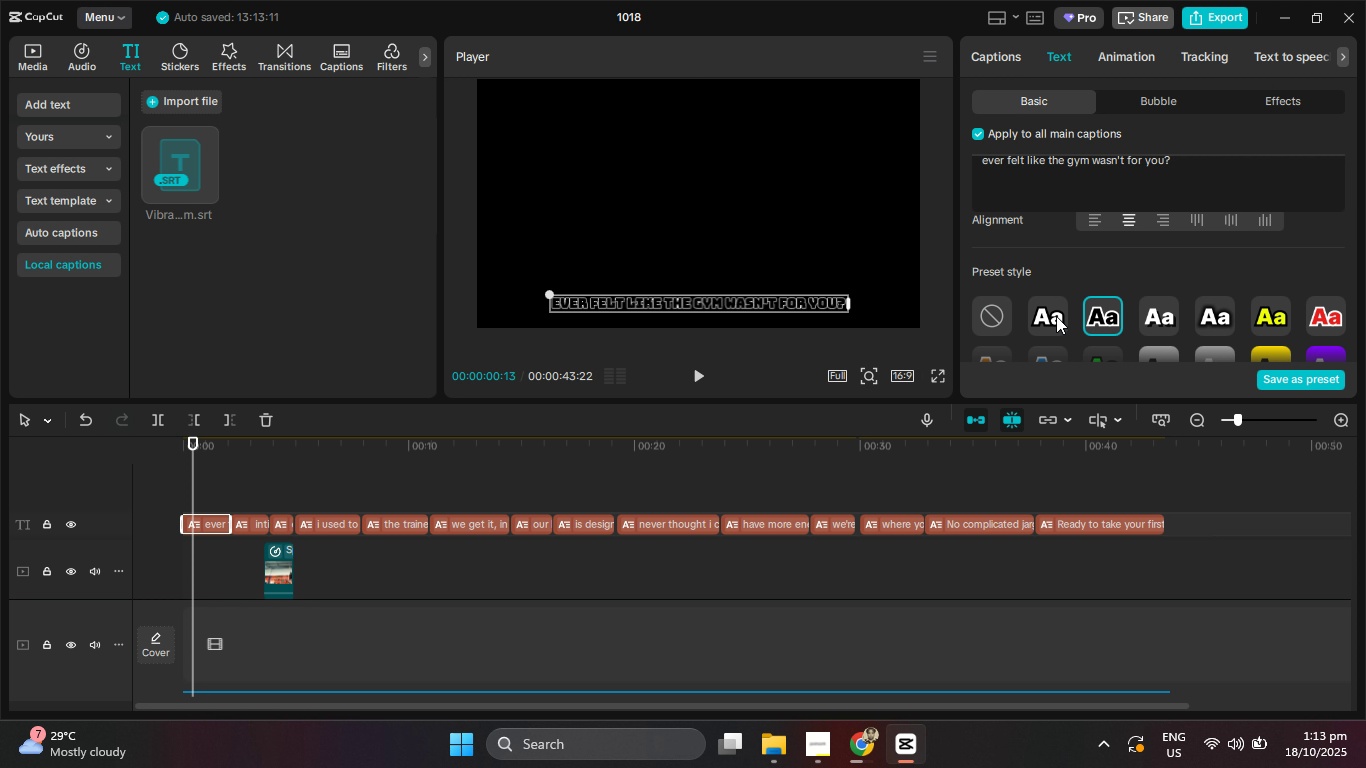 
left_click([1056, 316])
 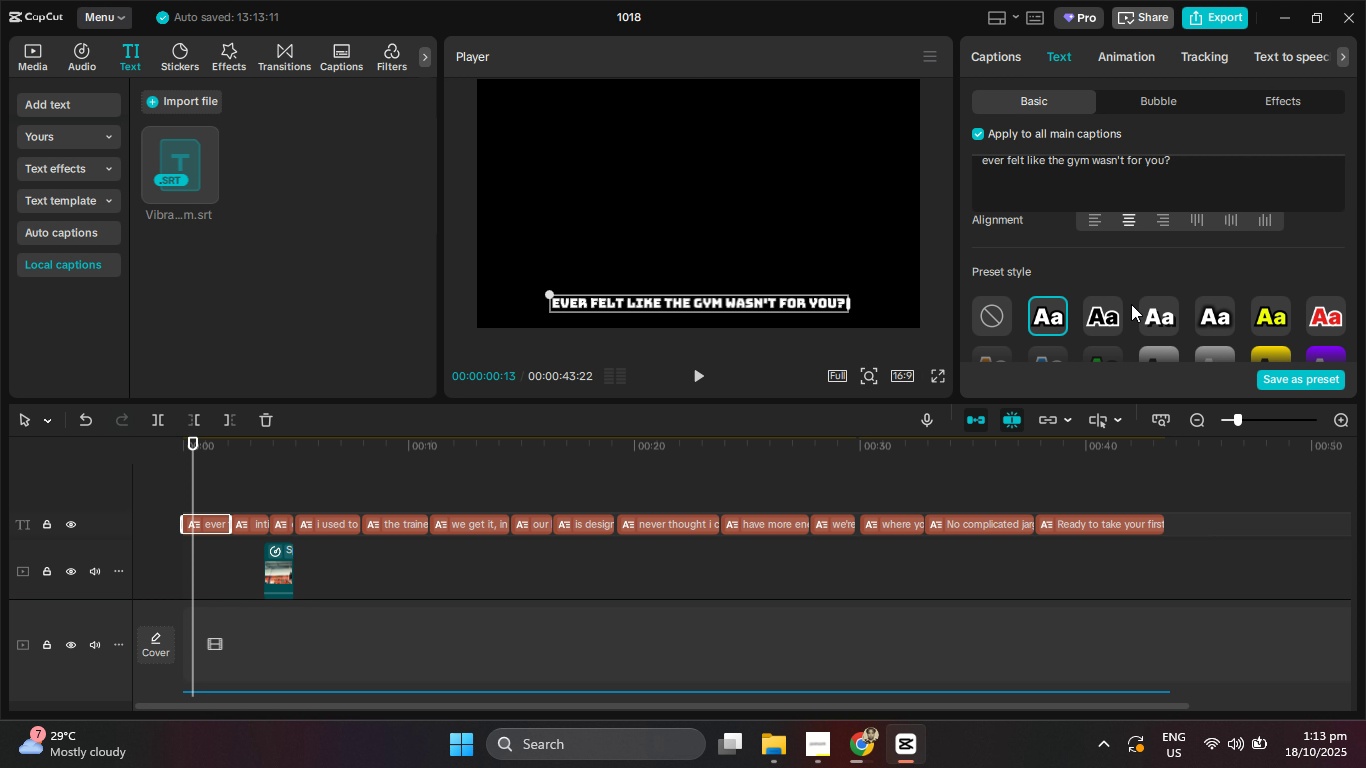 
scroll: coordinate [1126, 303], scroll_direction: up, amount: 4.0
 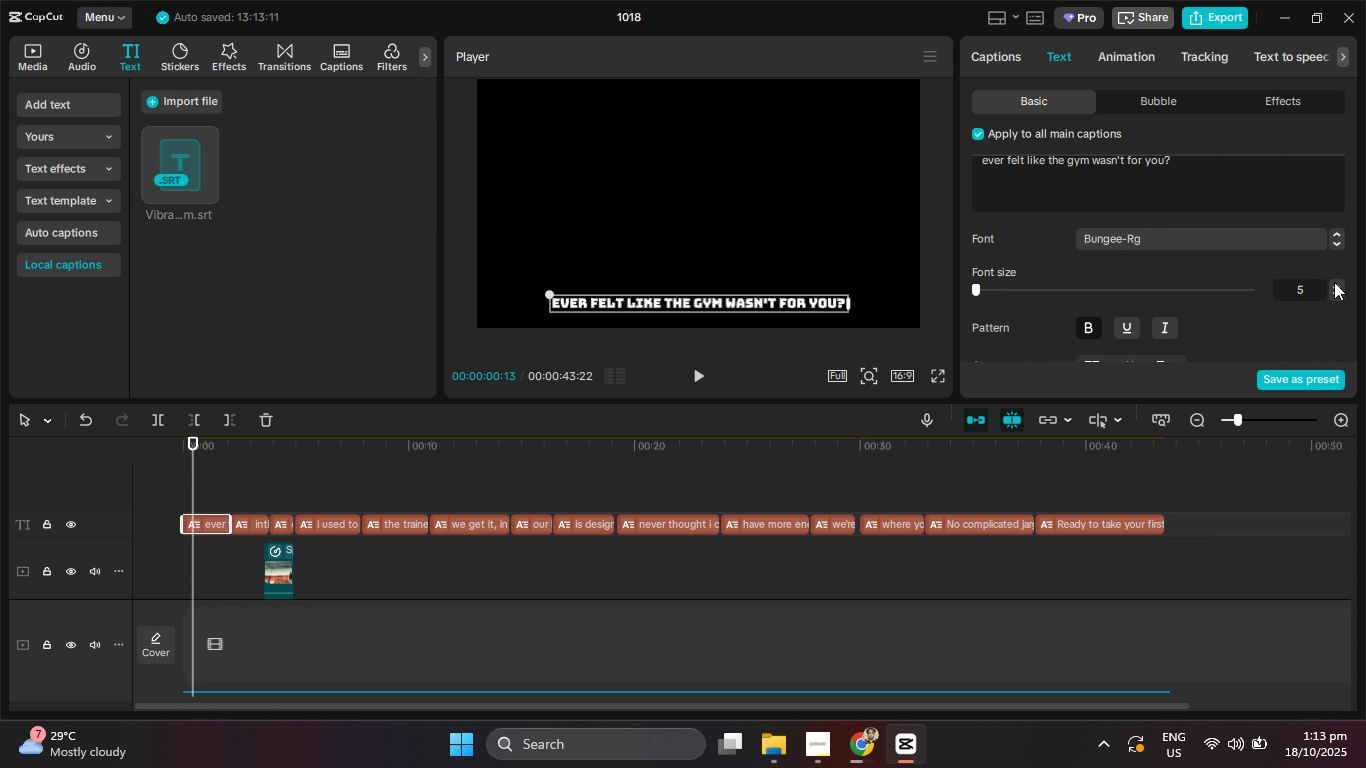 
left_click([1334, 285])
 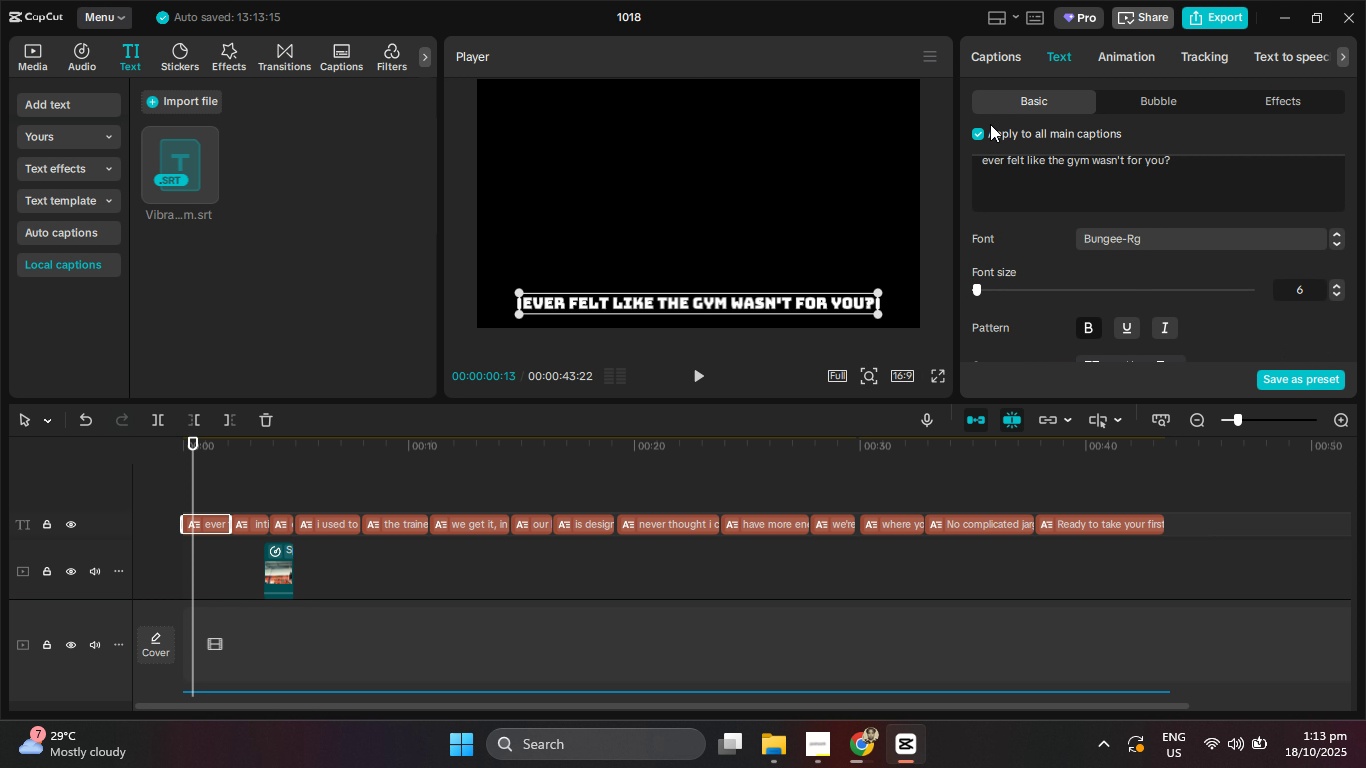 
left_click([979, 134])
 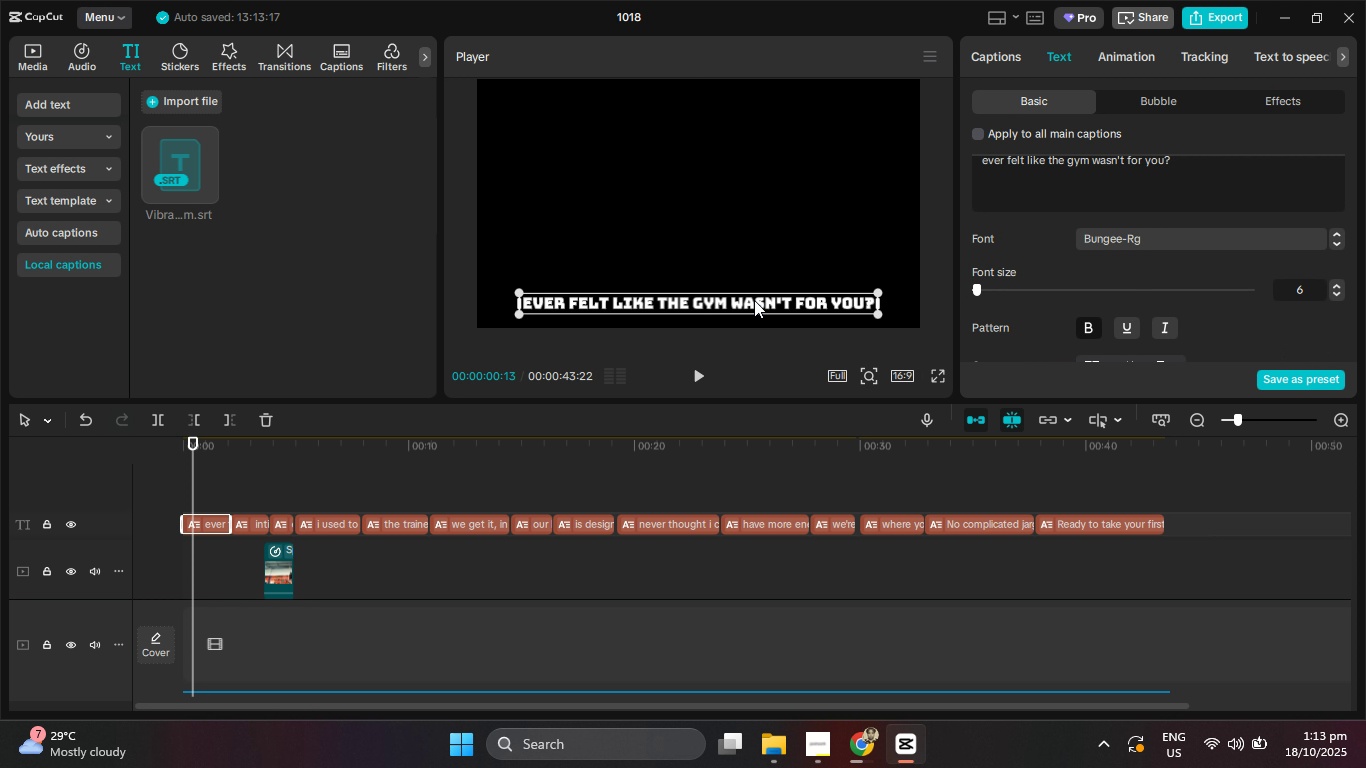 
left_click_drag(start_coordinate=[754, 300], to_coordinate=[758, 194])
 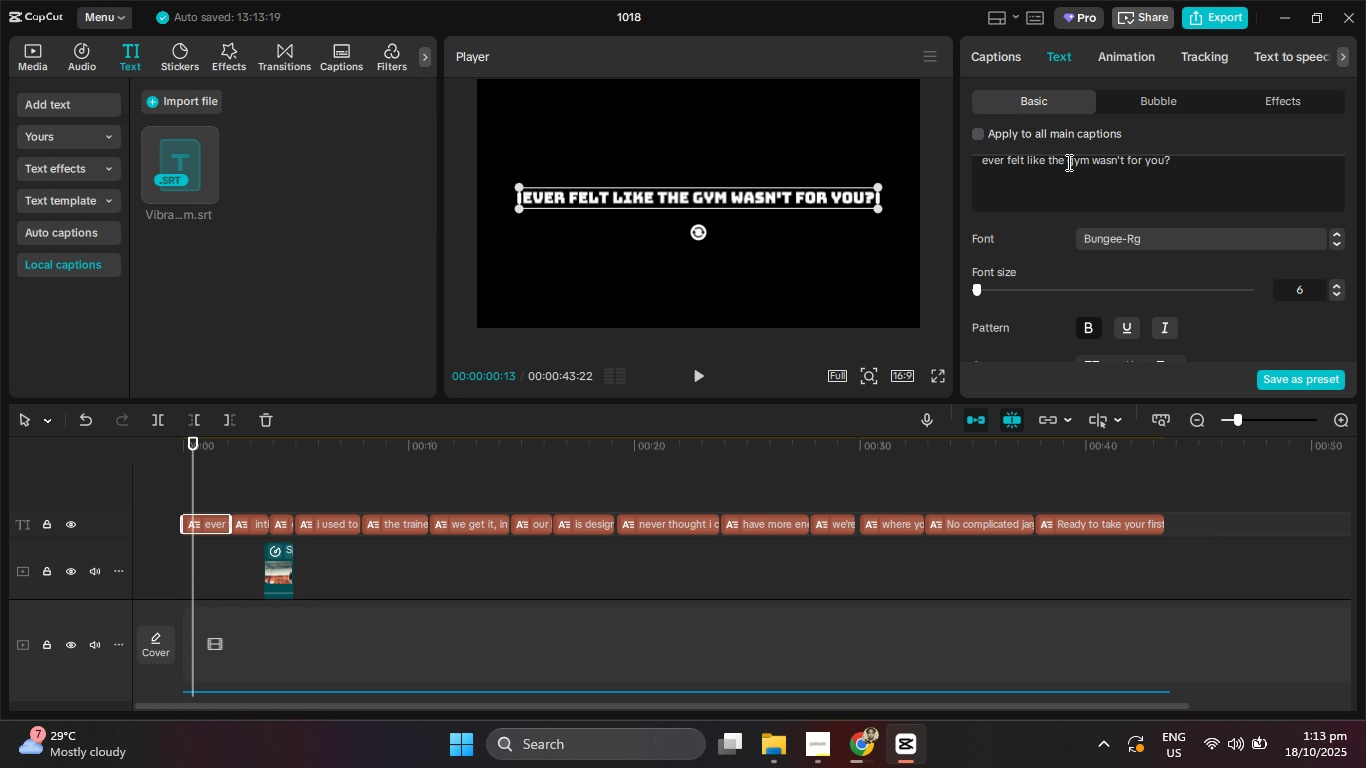 
left_click([1067, 162])
 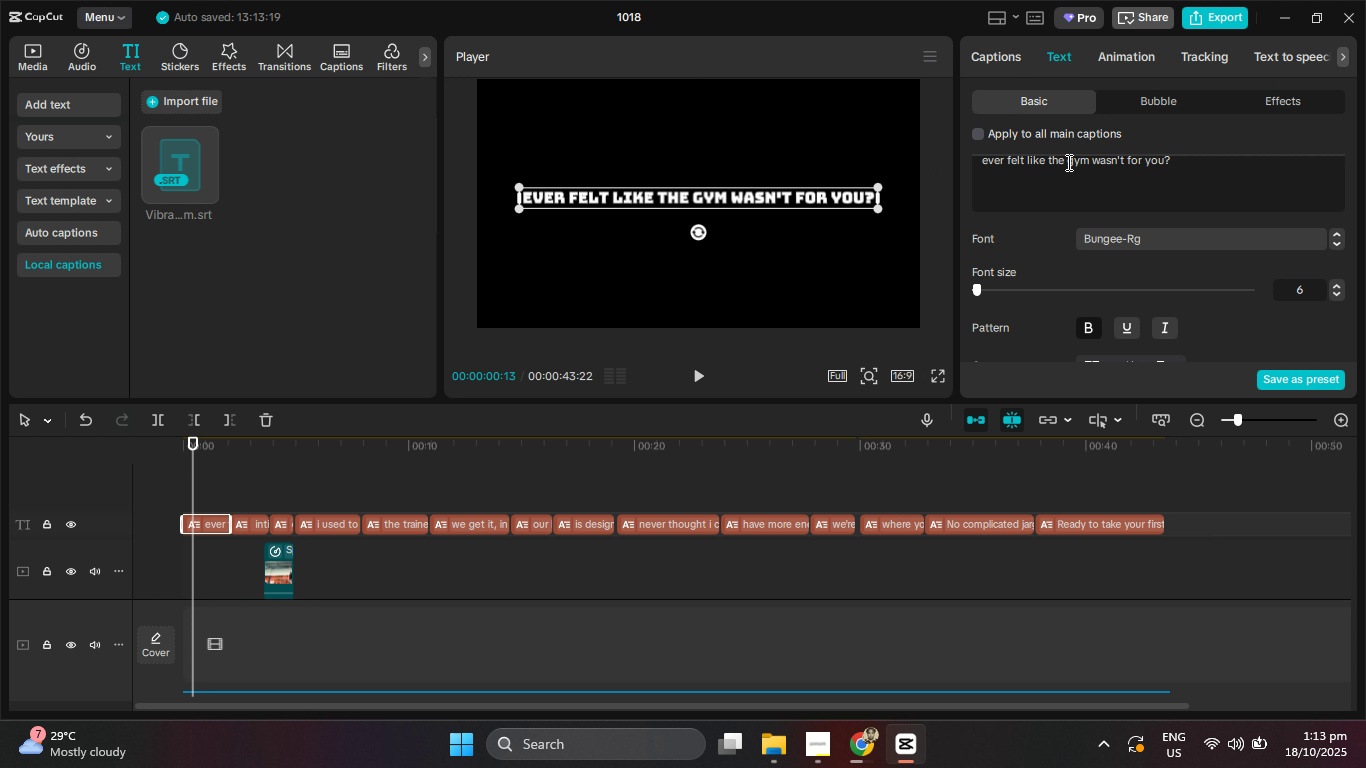 
key(Enter)
 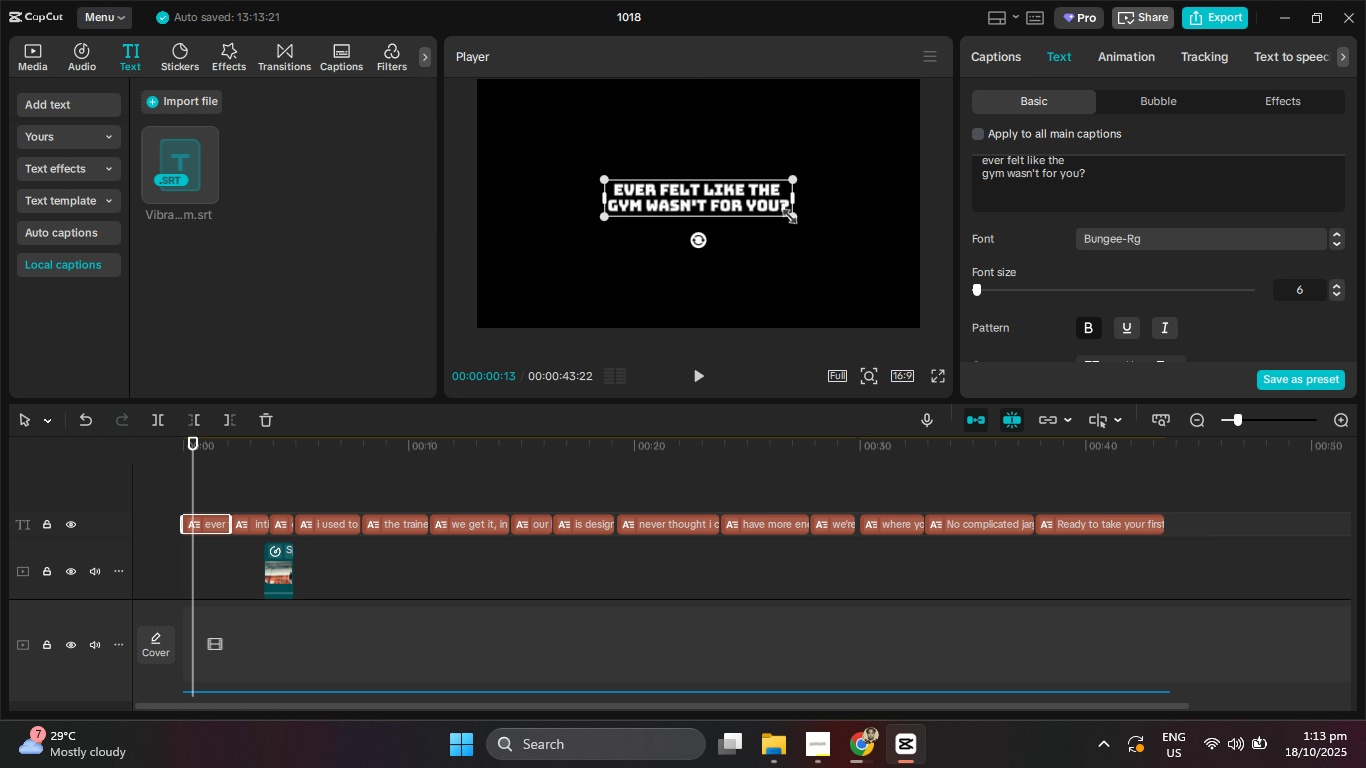 
left_click_drag(start_coordinate=[785, 213], to_coordinate=[833, 261])
 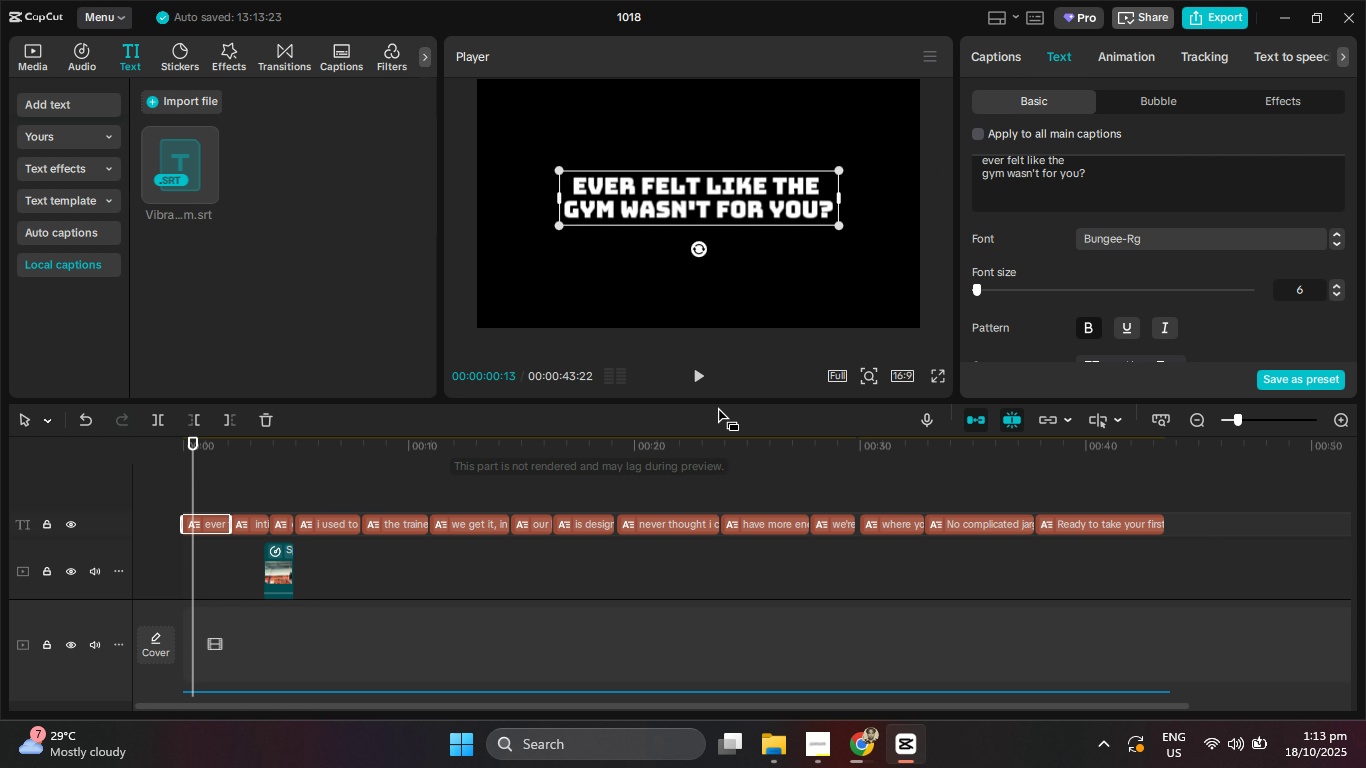 
left_click([697, 381])
 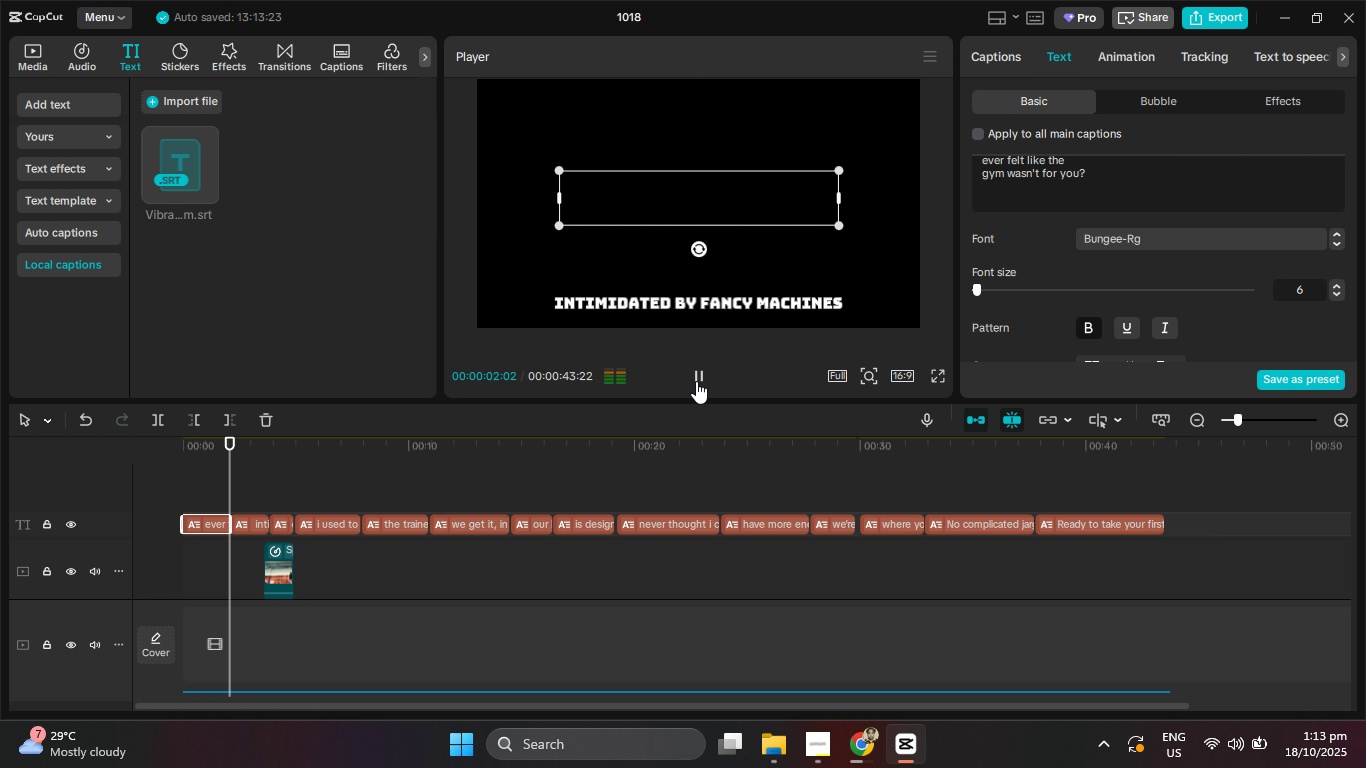 
left_click([694, 381])
 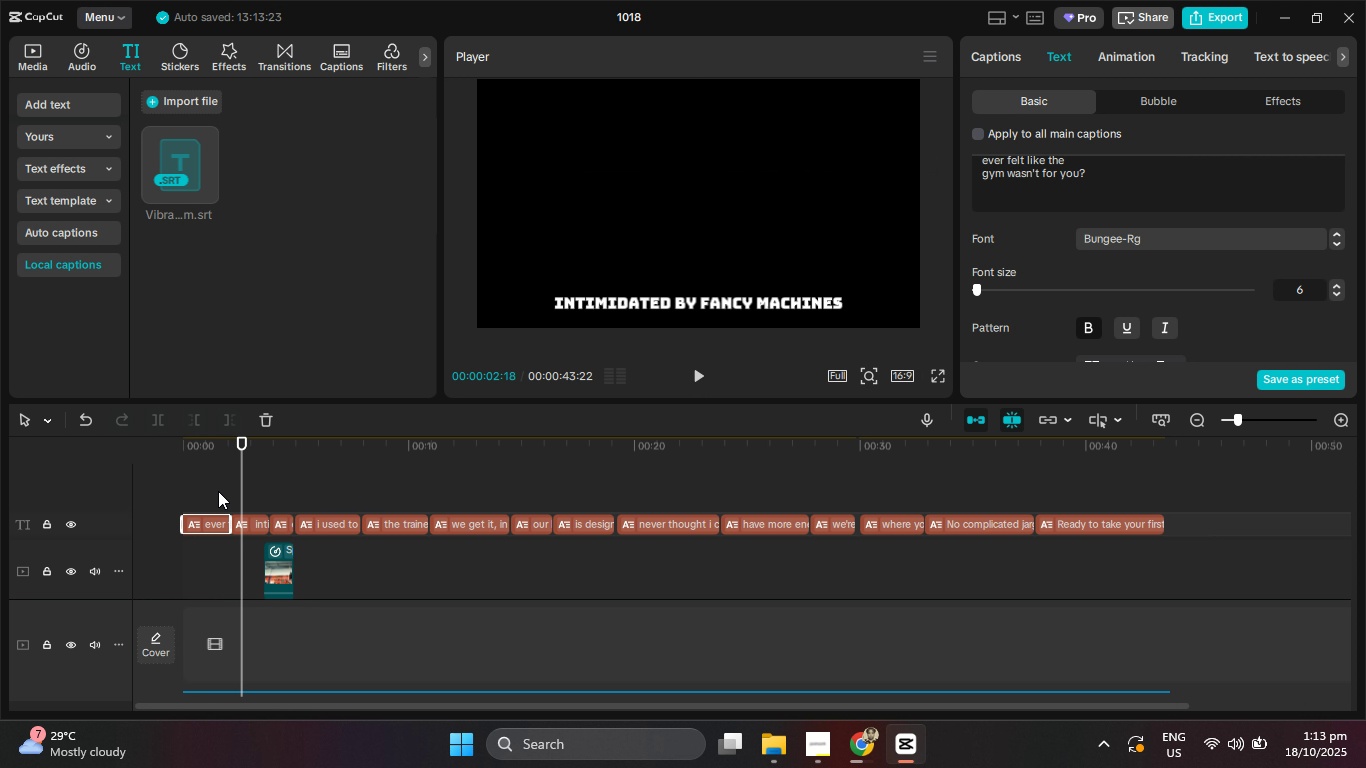 
left_click_drag(start_coordinate=[195, 493], to_coordinate=[1173, 520])
 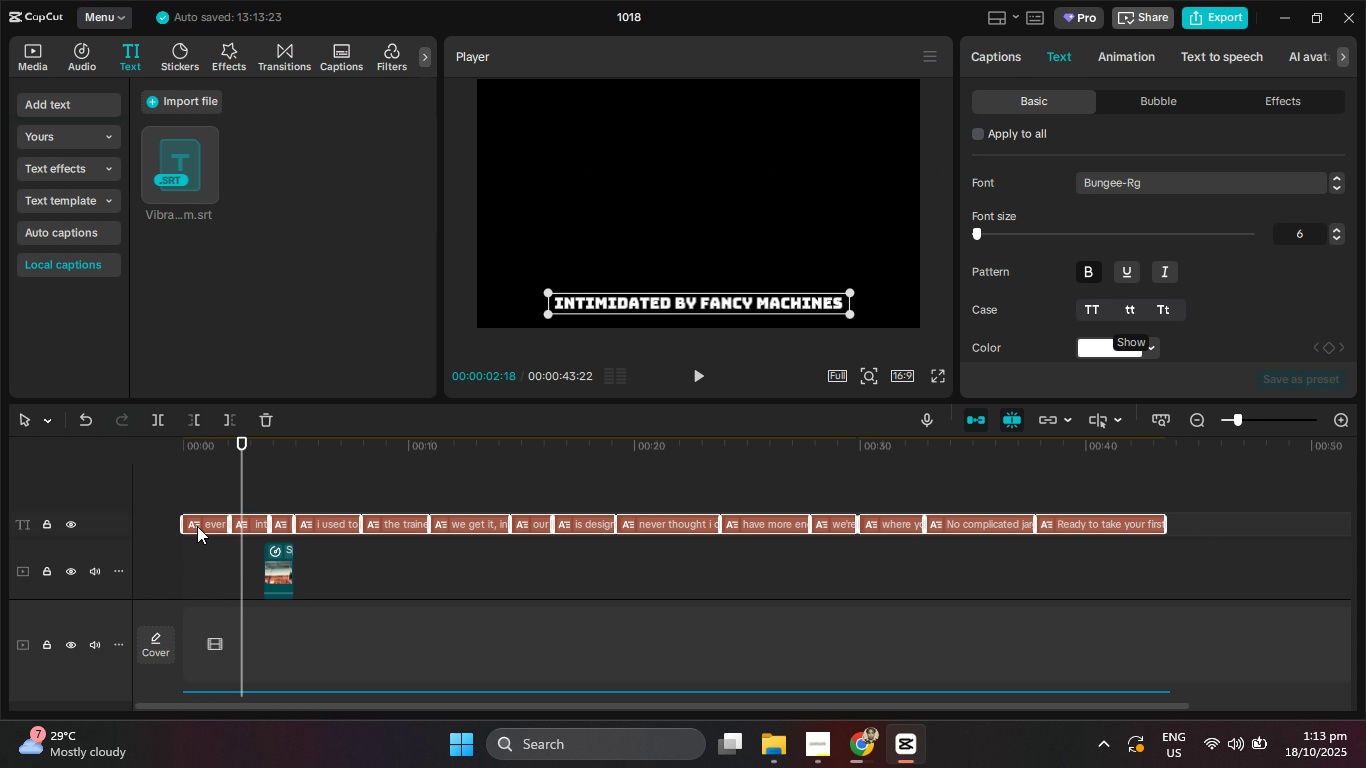 
left_click_drag(start_coordinate=[198, 526], to_coordinate=[204, 528])
 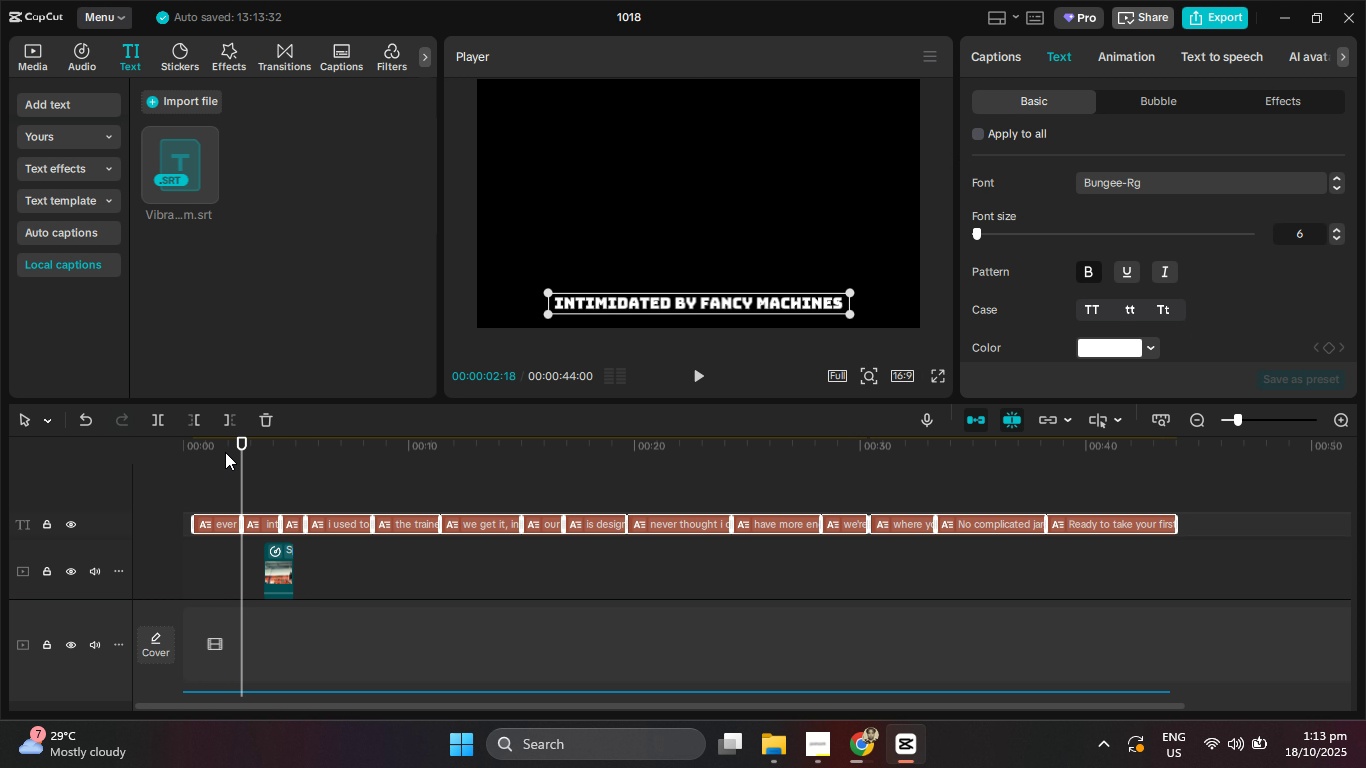 
left_click_drag(start_coordinate=[224, 451], to_coordinate=[209, 449])
 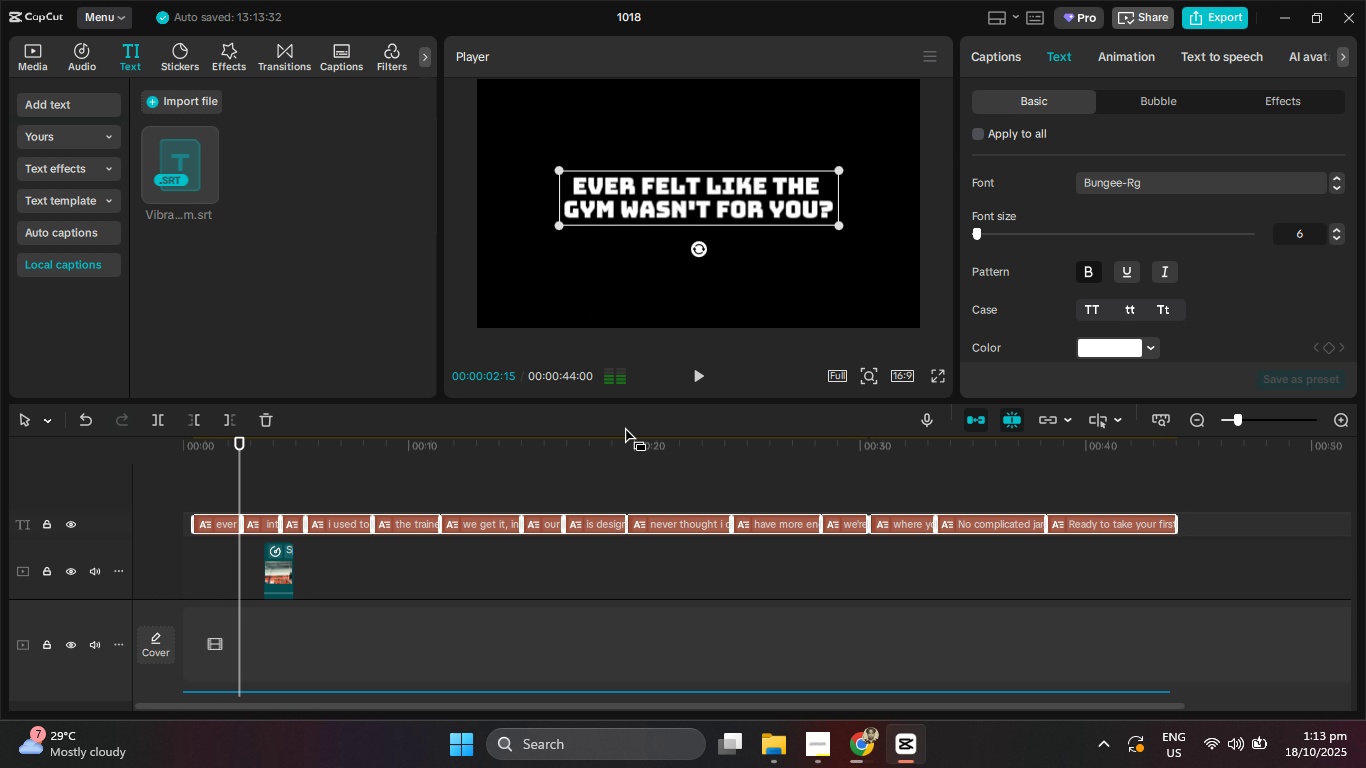 
hold_key(key=ControlLeft, duration=0.6)
scroll: coordinate [222, 542], scroll_direction: up, amount: 8.0
 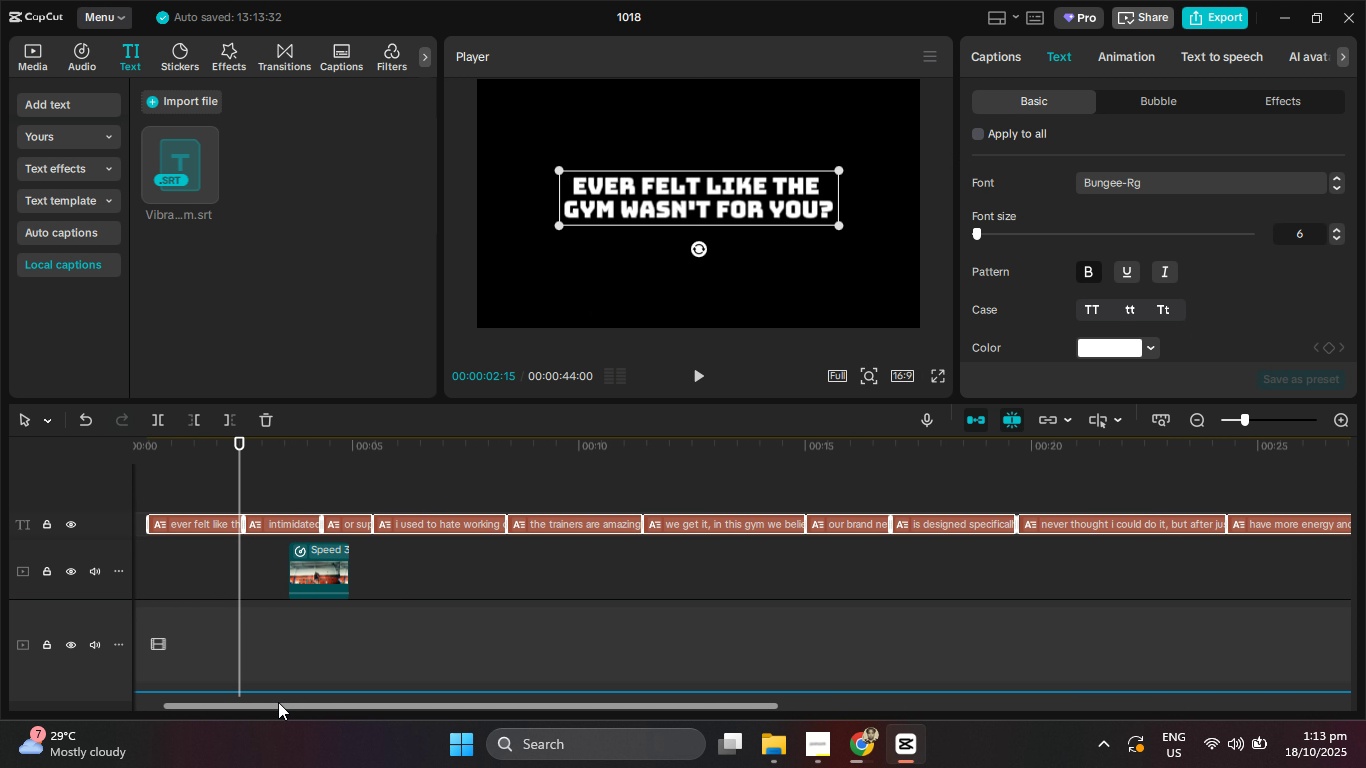 
left_click_drag(start_coordinate=[274, 705], to_coordinate=[180, 691])
 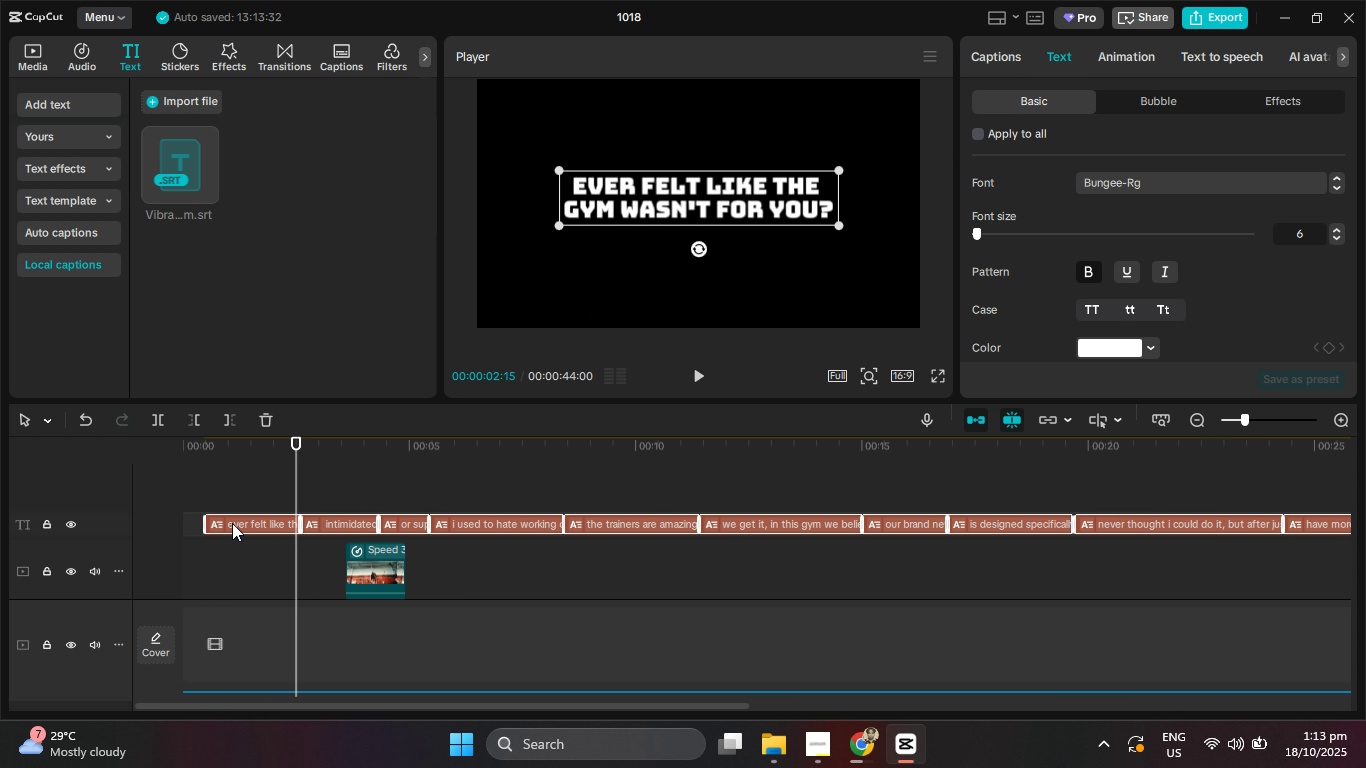 
left_click_drag(start_coordinate=[232, 523], to_coordinate=[181, 522])
 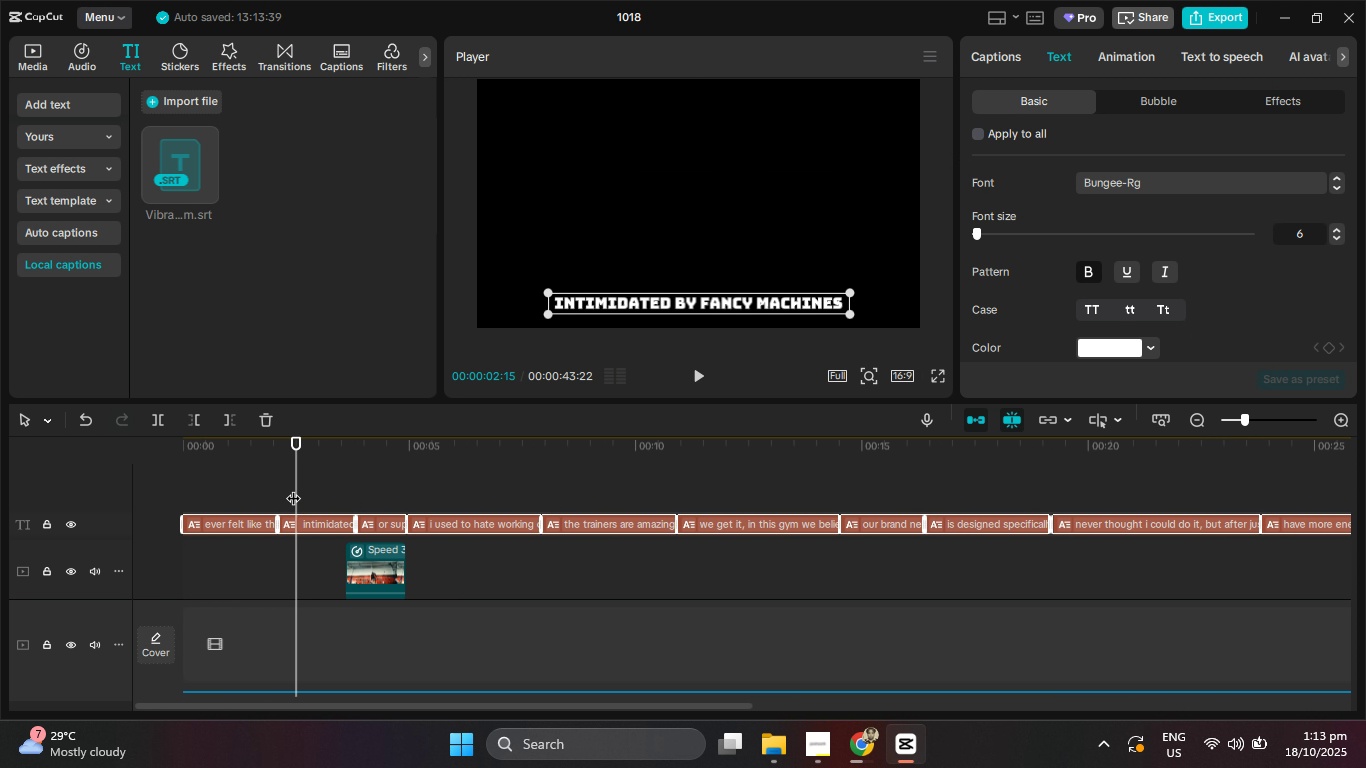 
left_click_drag(start_coordinate=[293, 488], to_coordinate=[148, 464])
 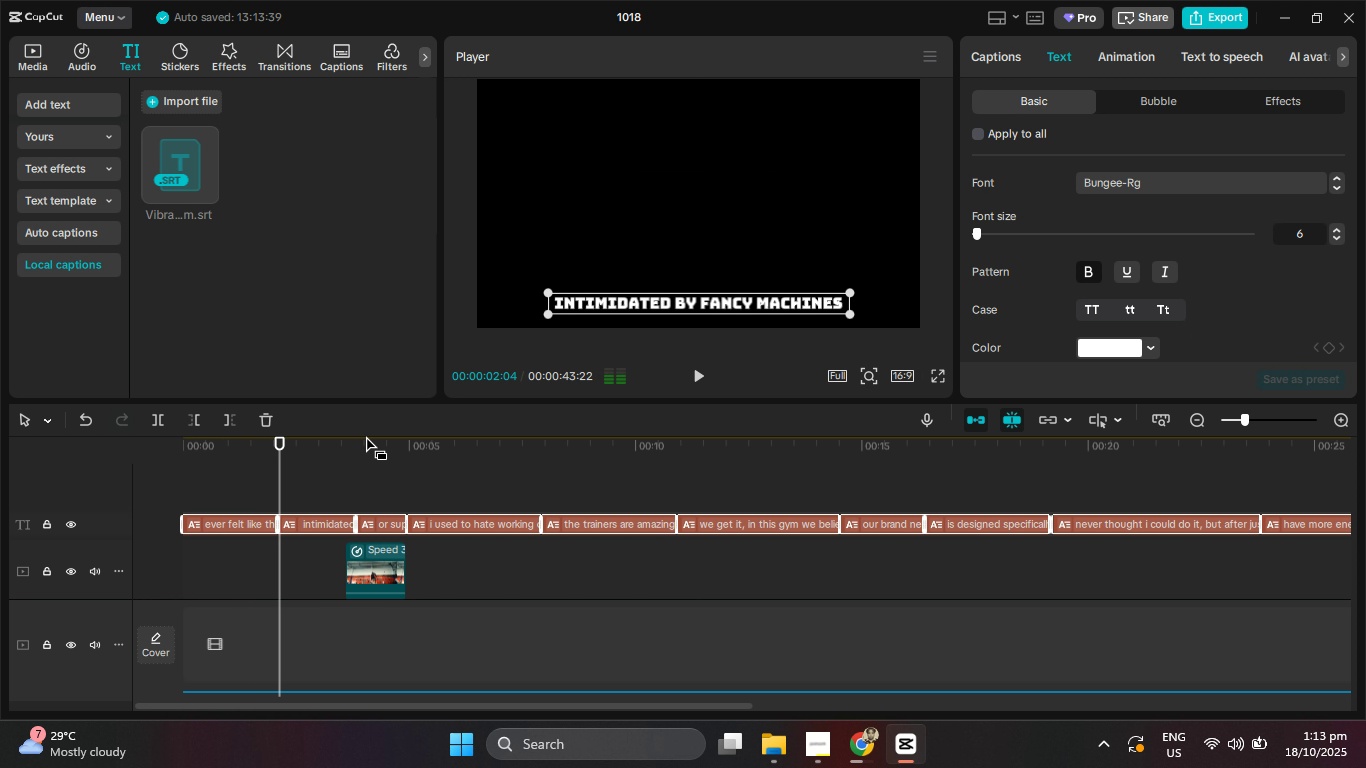 
left_click_drag(start_coordinate=[293, 489], to_coordinate=[172, 489])
 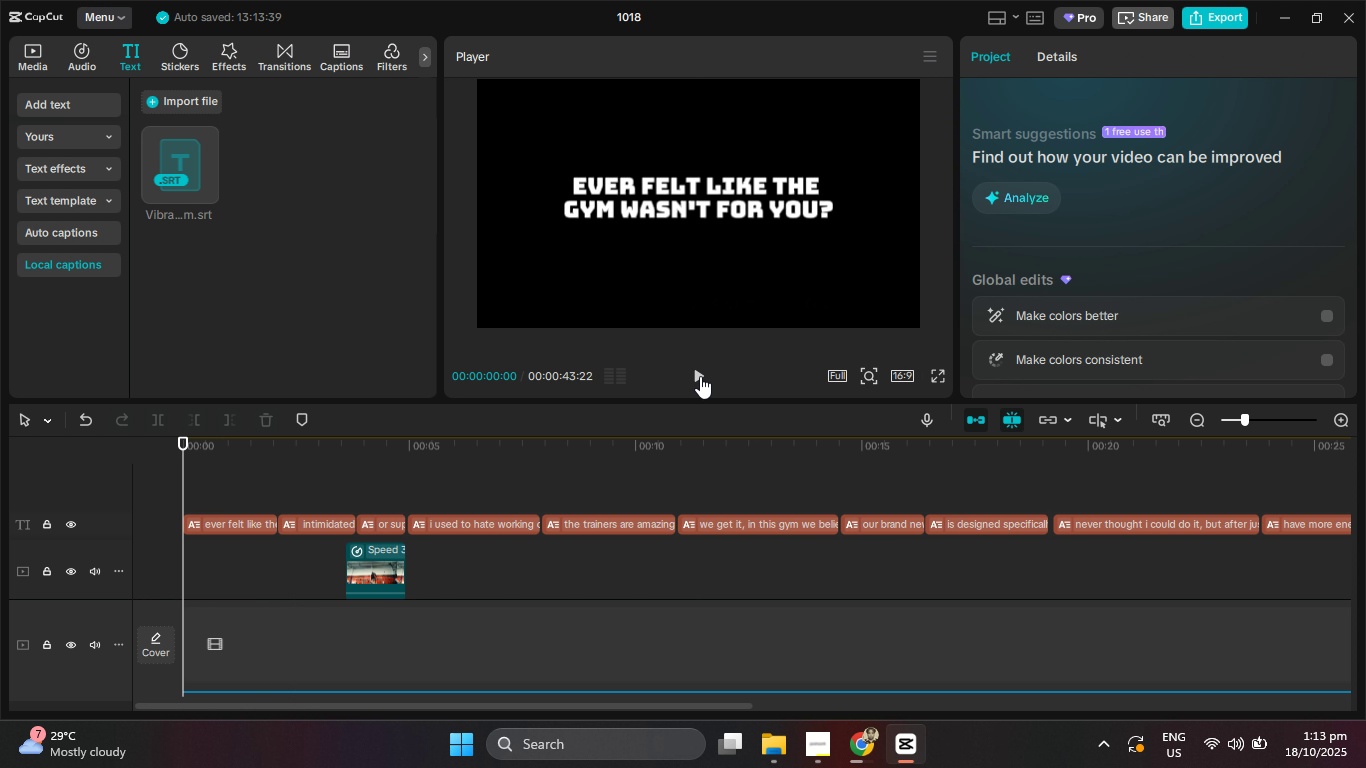 
double_click([700, 376])
 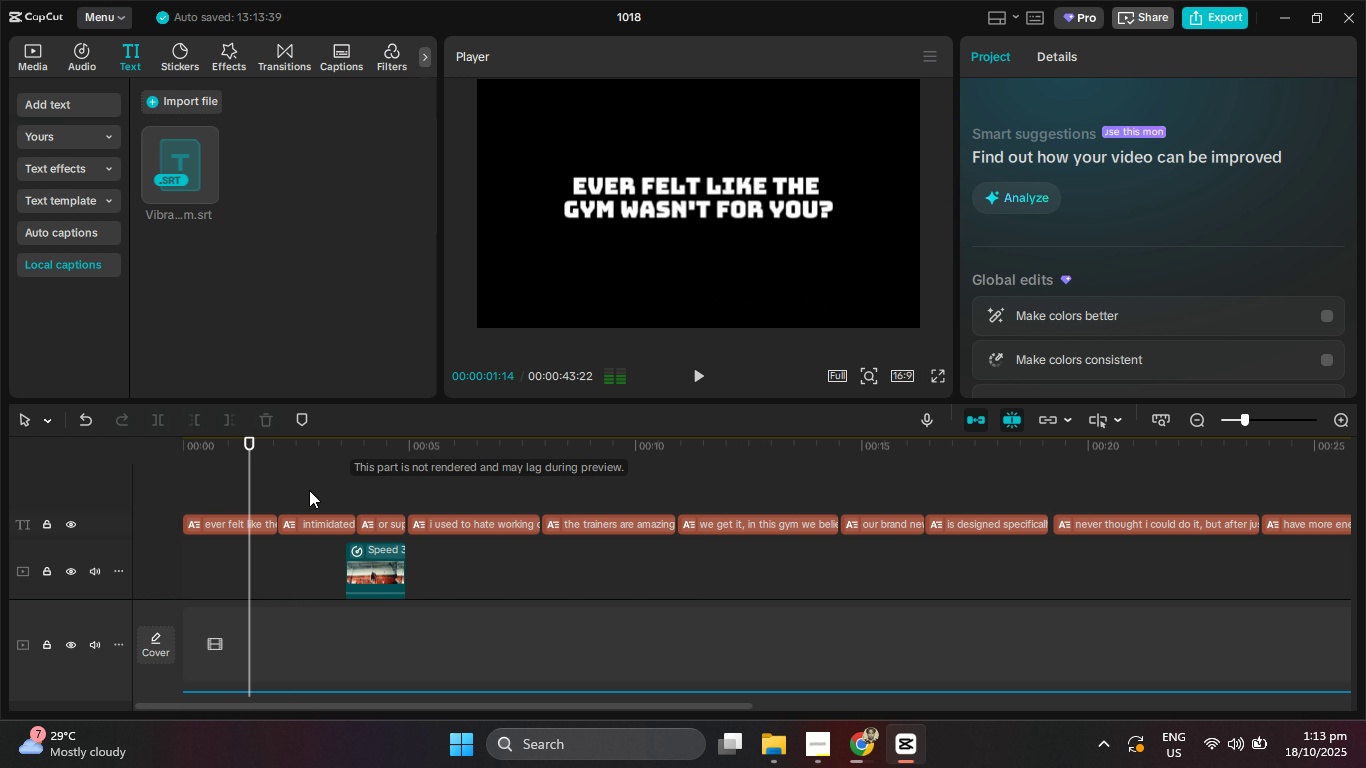 
left_click([266, 525])
 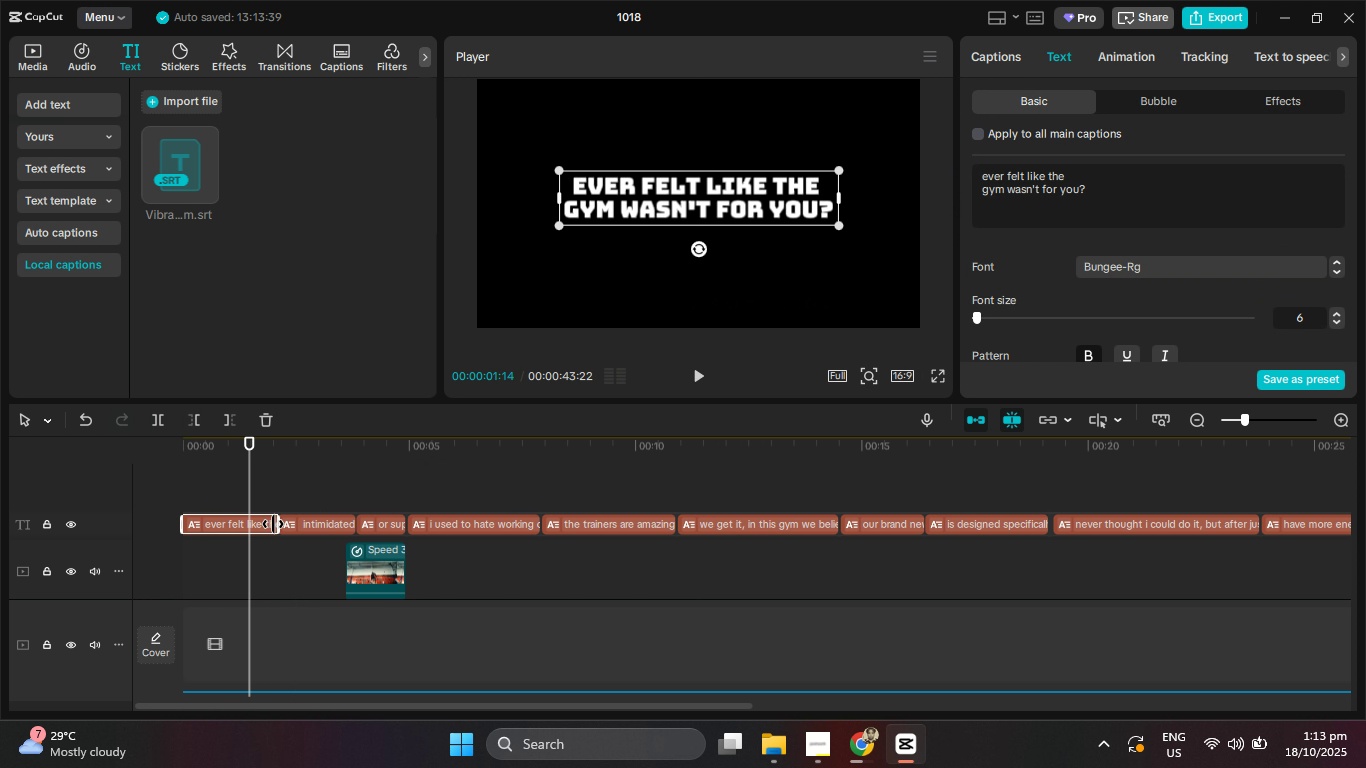 
left_click_drag(start_coordinate=[273, 524], to_coordinate=[246, 524])
 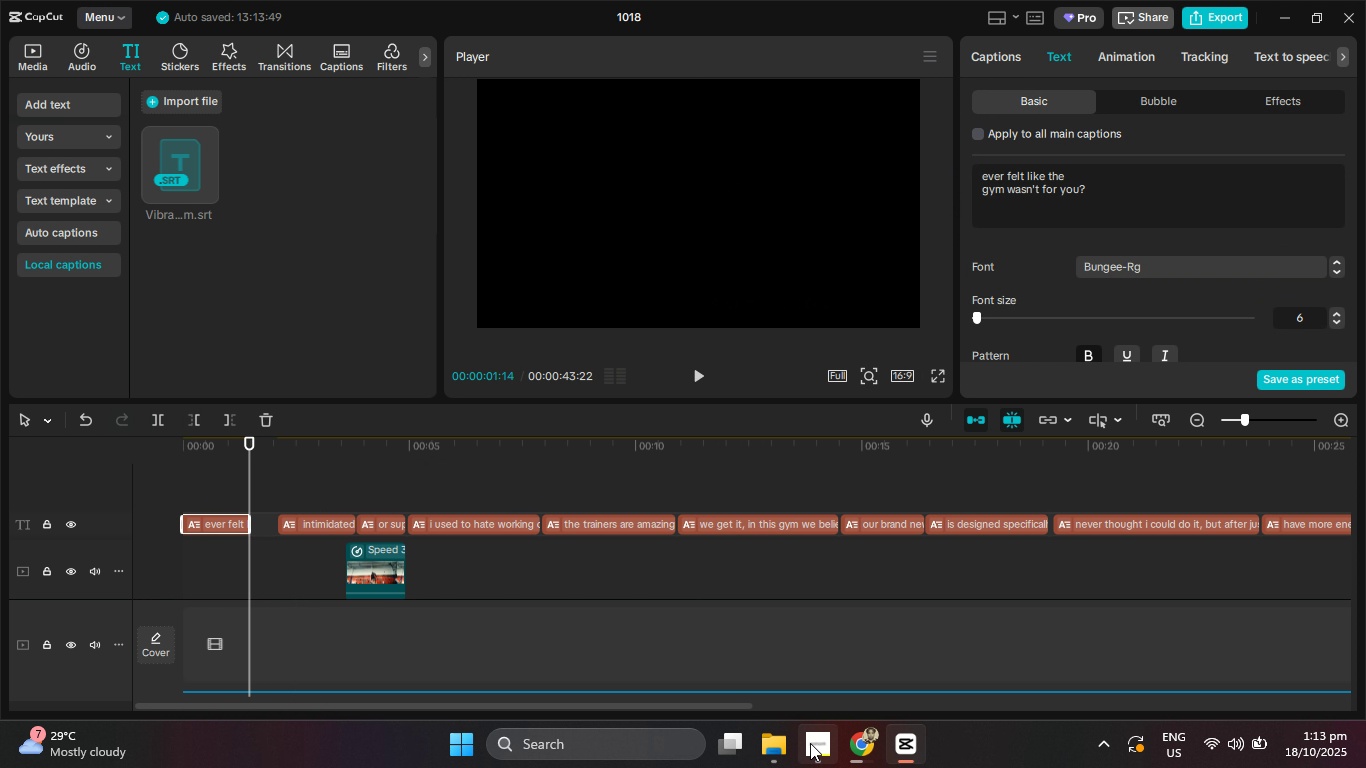 
left_click([810, 743])